 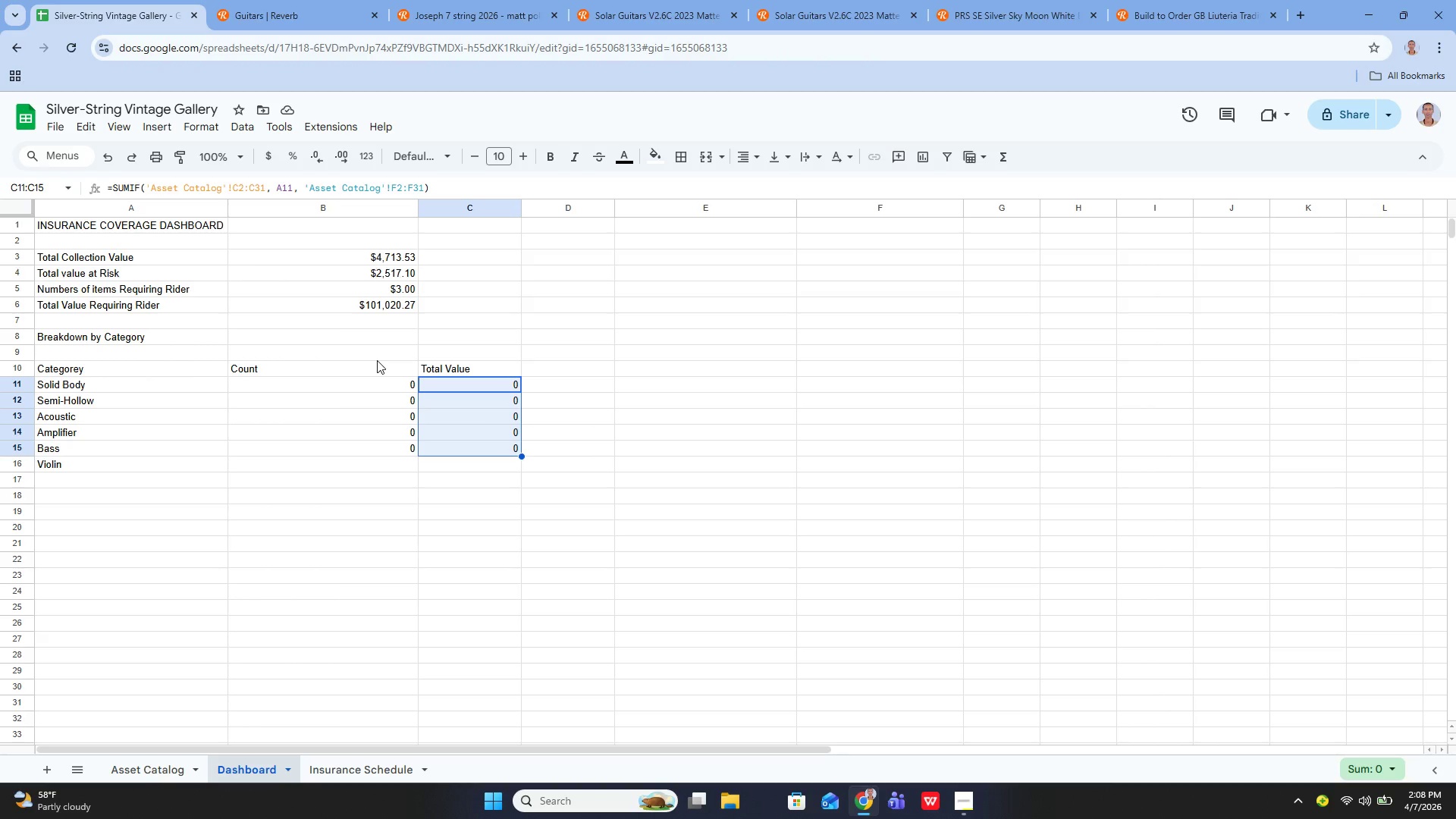 
left_click([375, 387])
 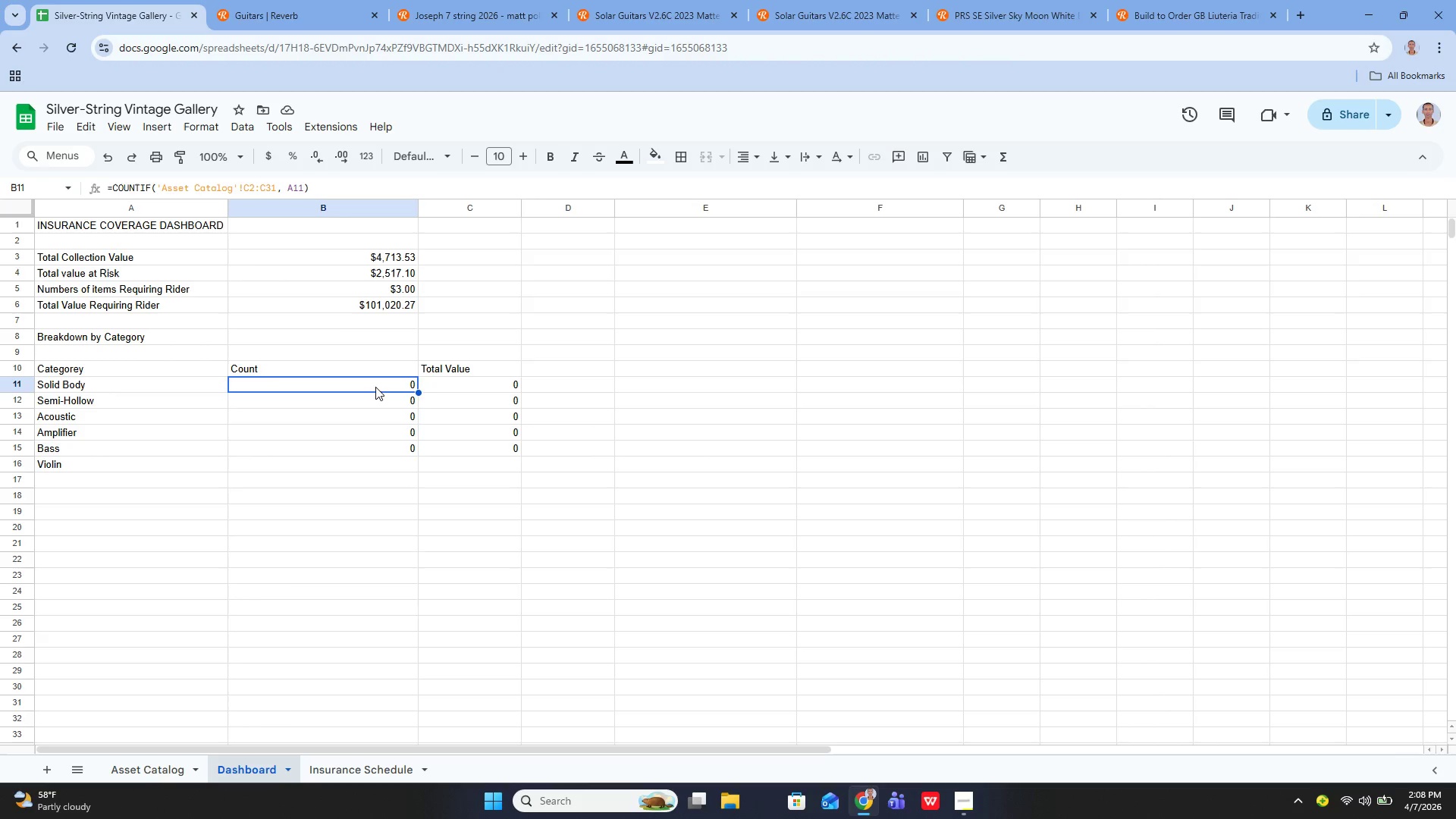 
key(Enter)
 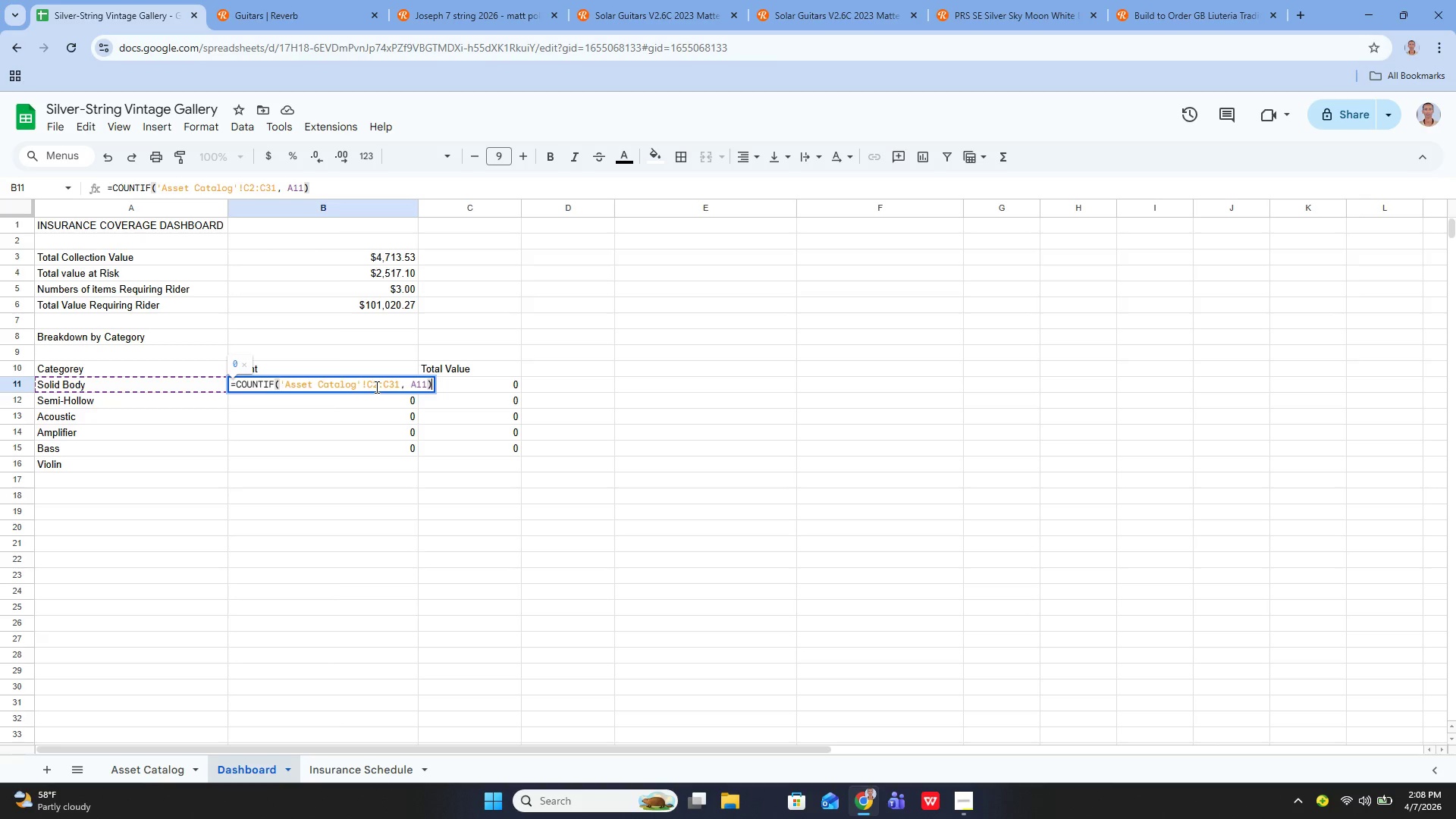 
key(ArrowLeft)
 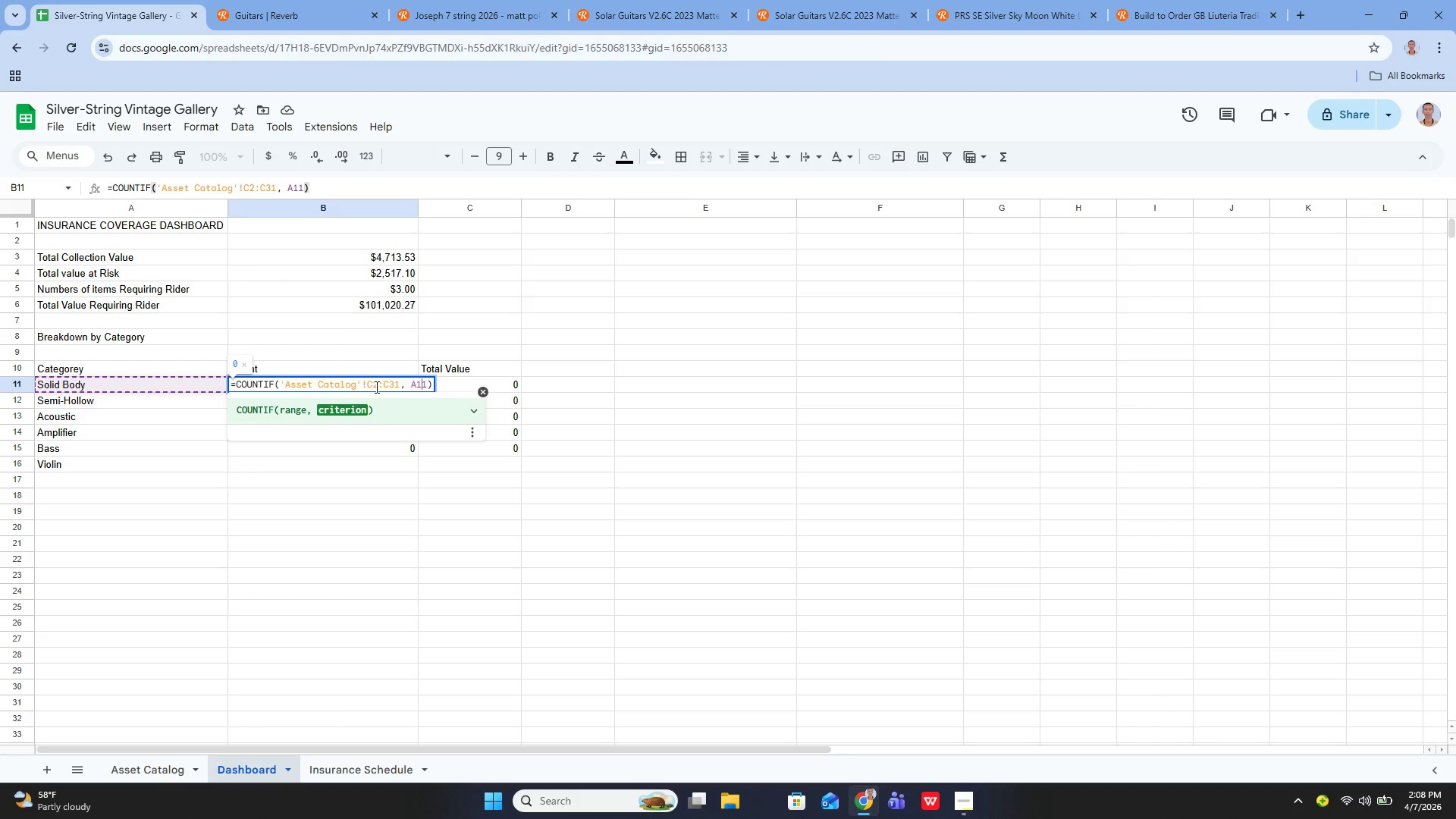 
key(ArrowLeft)
 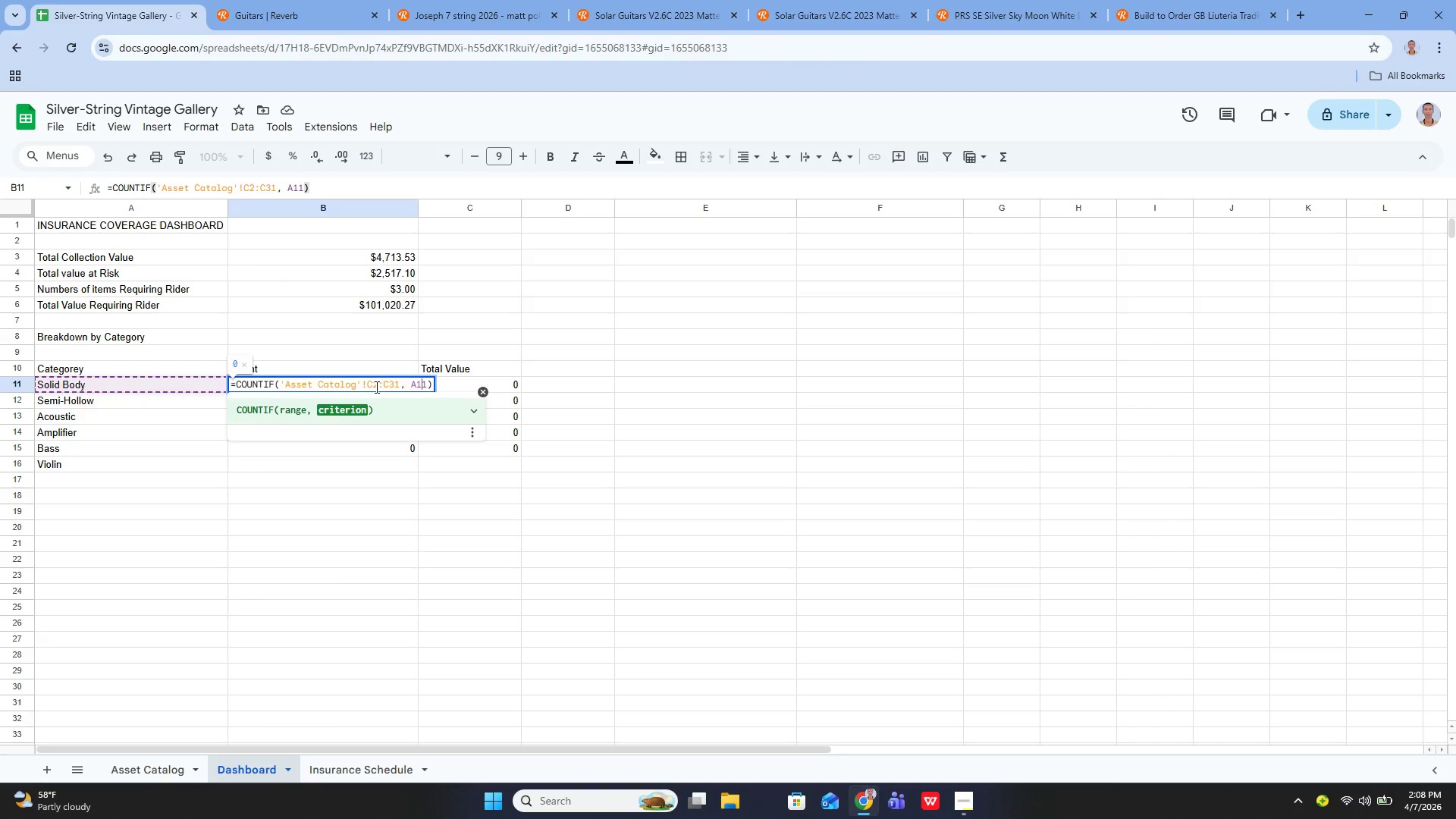 
key(ArrowLeft)
 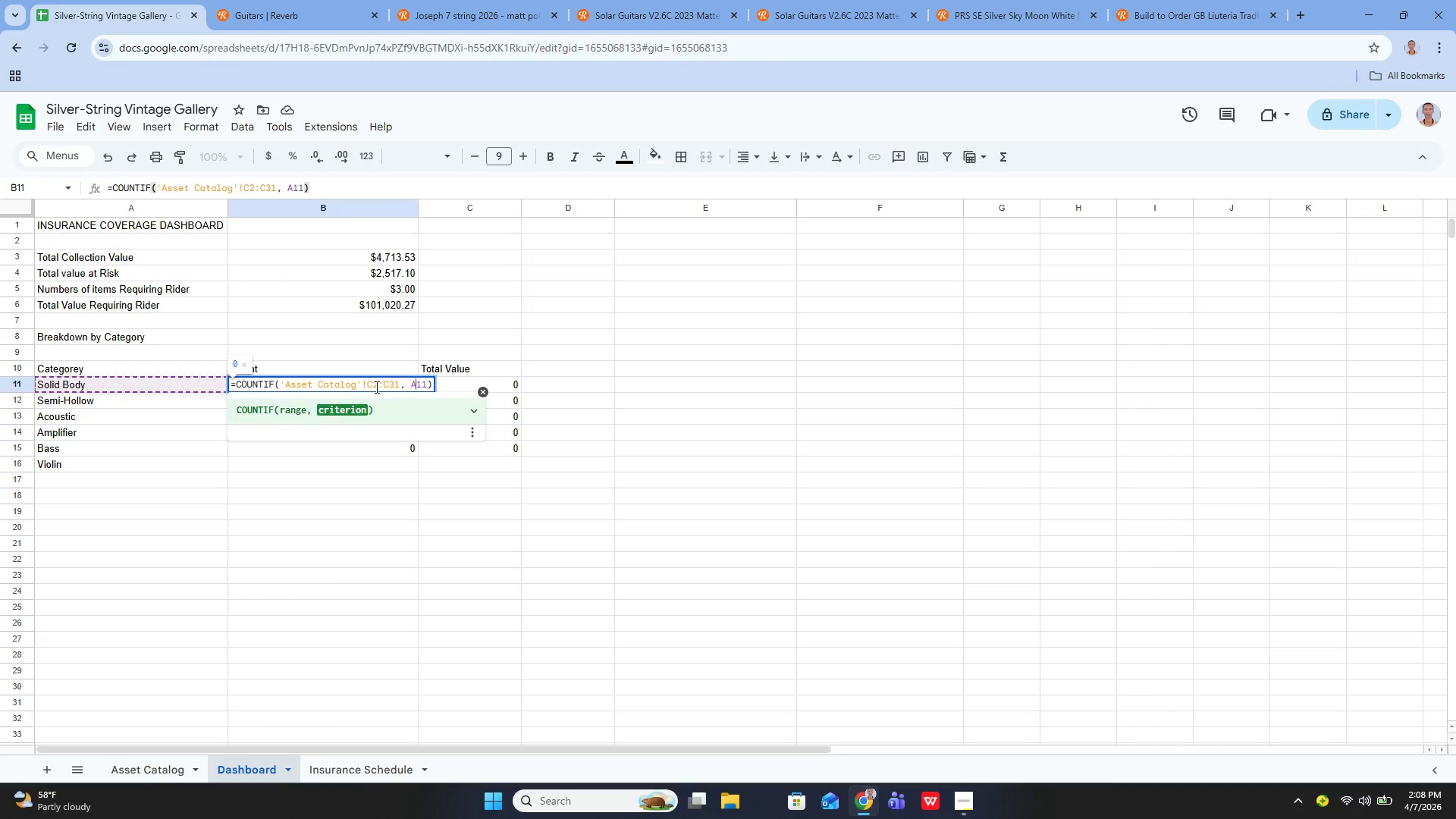 
key(ArrowLeft)
 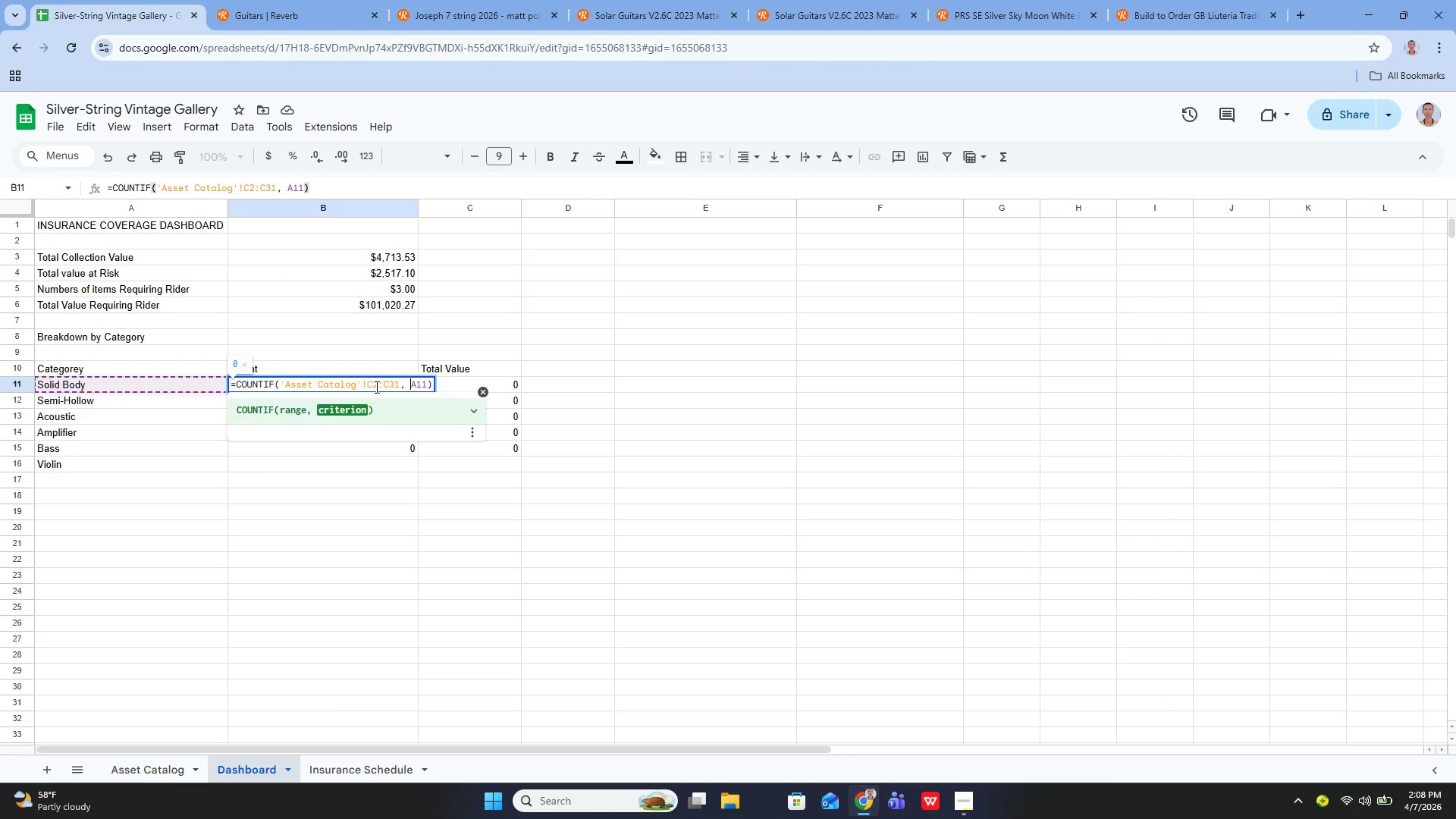 
key(ArrowLeft)
 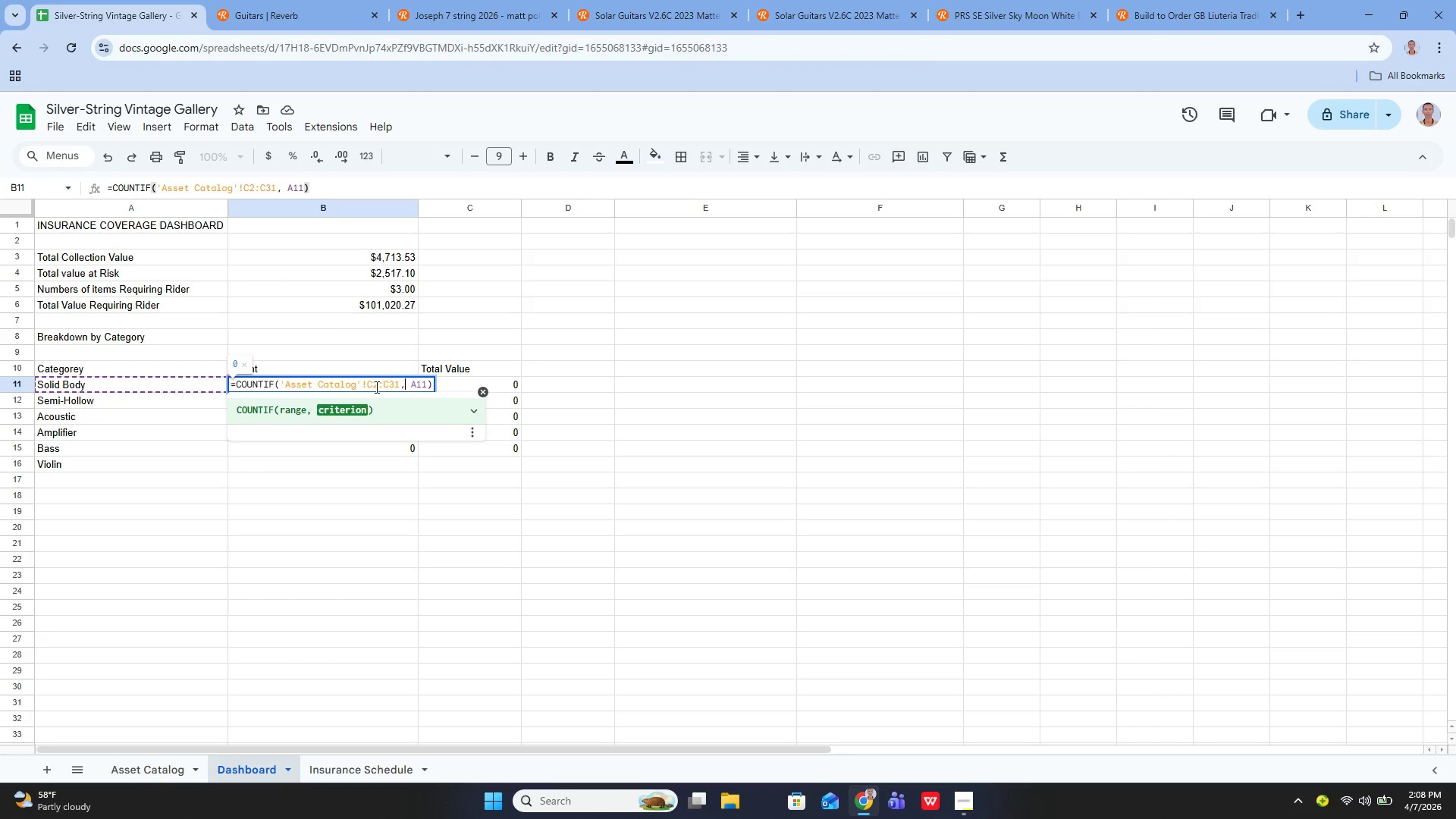 
key(ArrowLeft)
 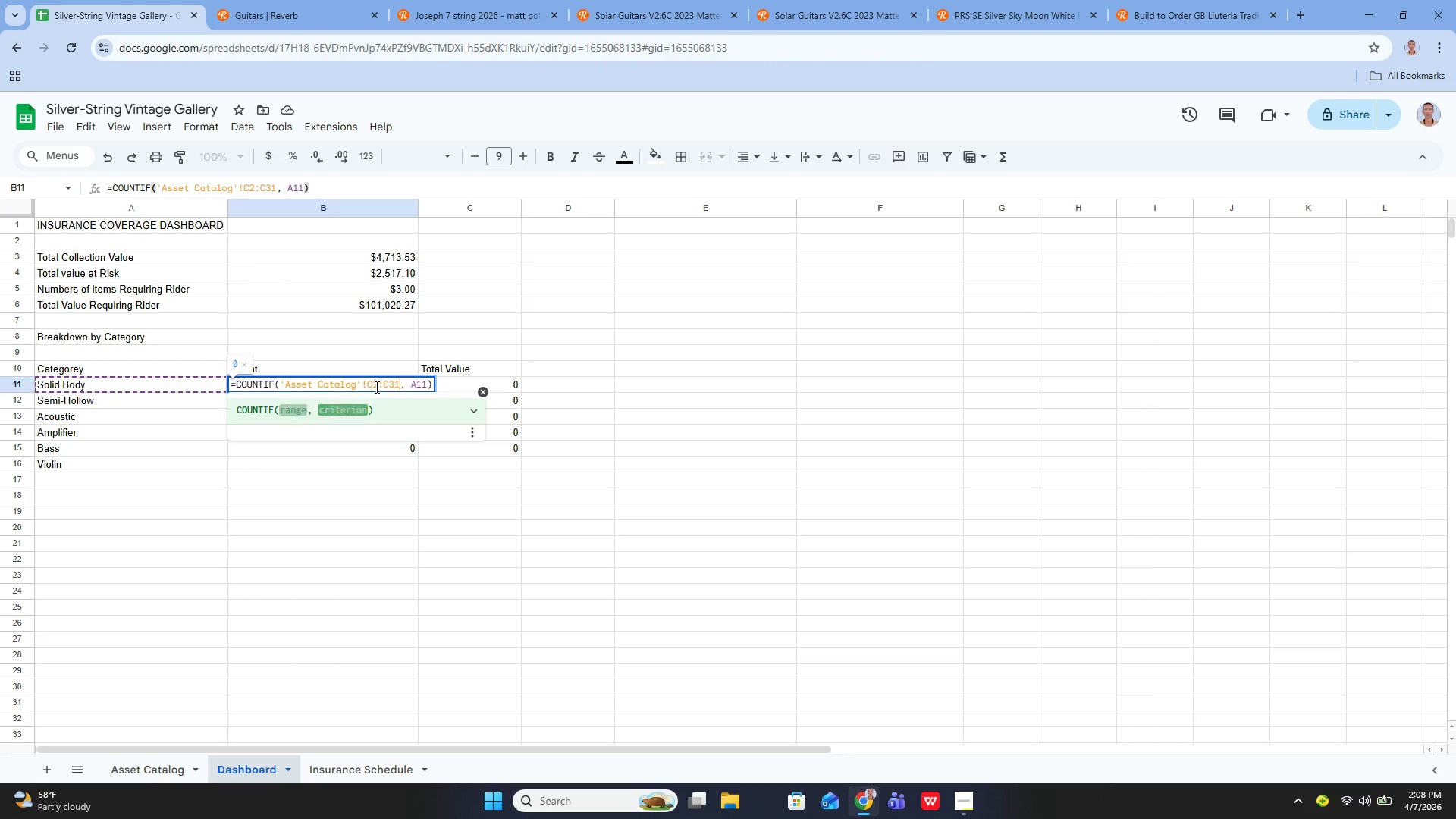 
key(ArrowLeft)
 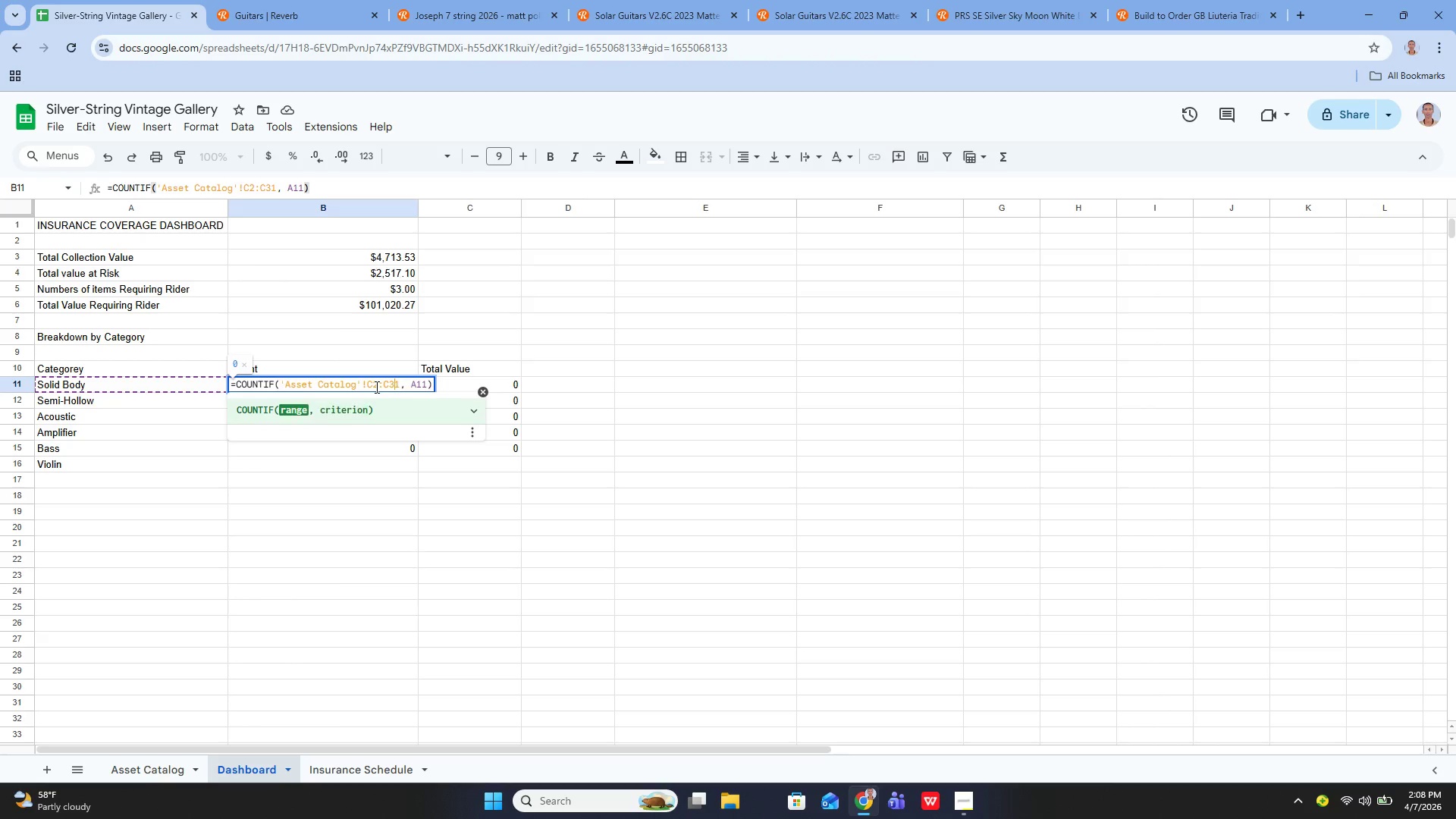 
key(ArrowLeft)
 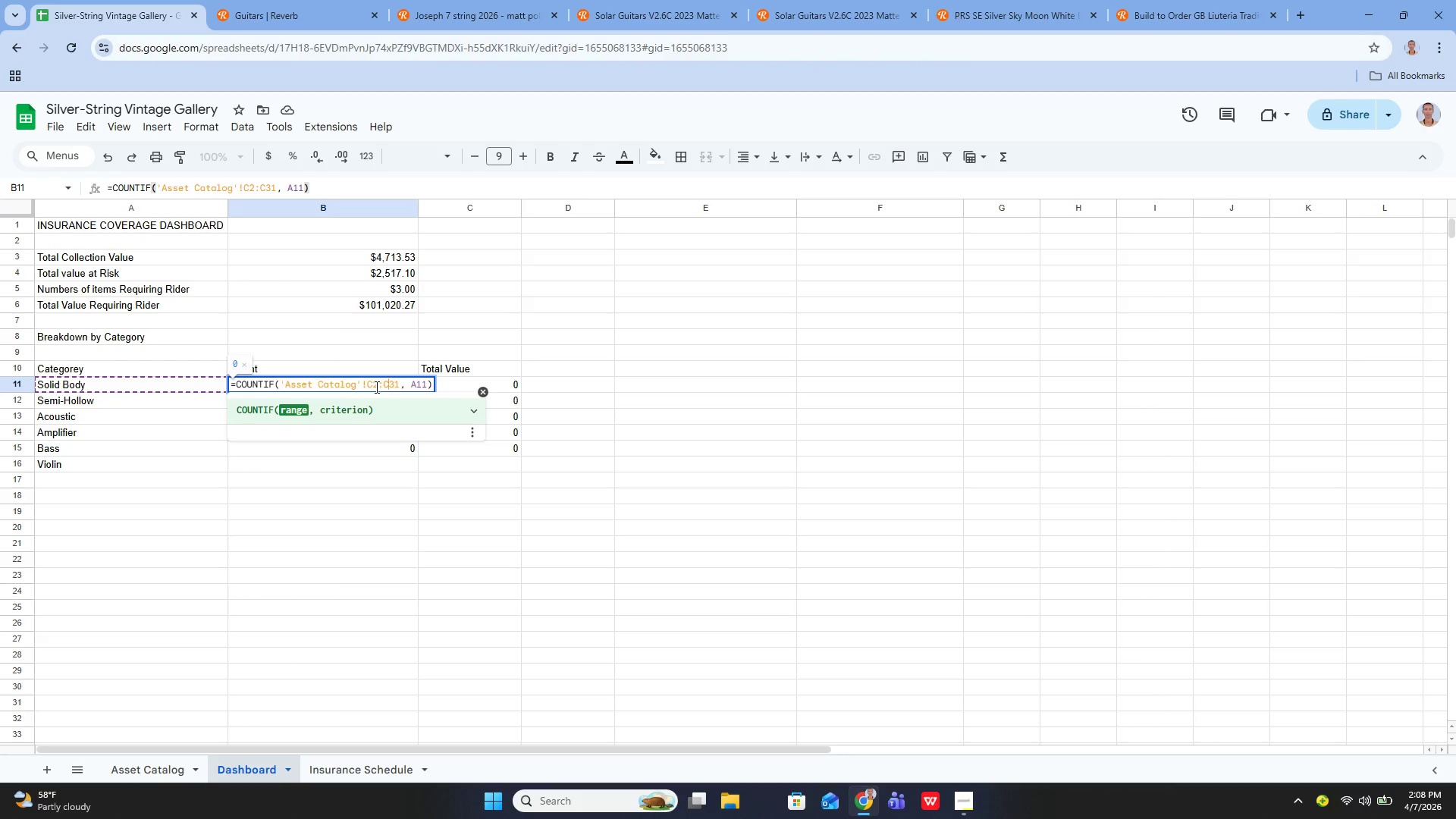 
key(ArrowLeft)
 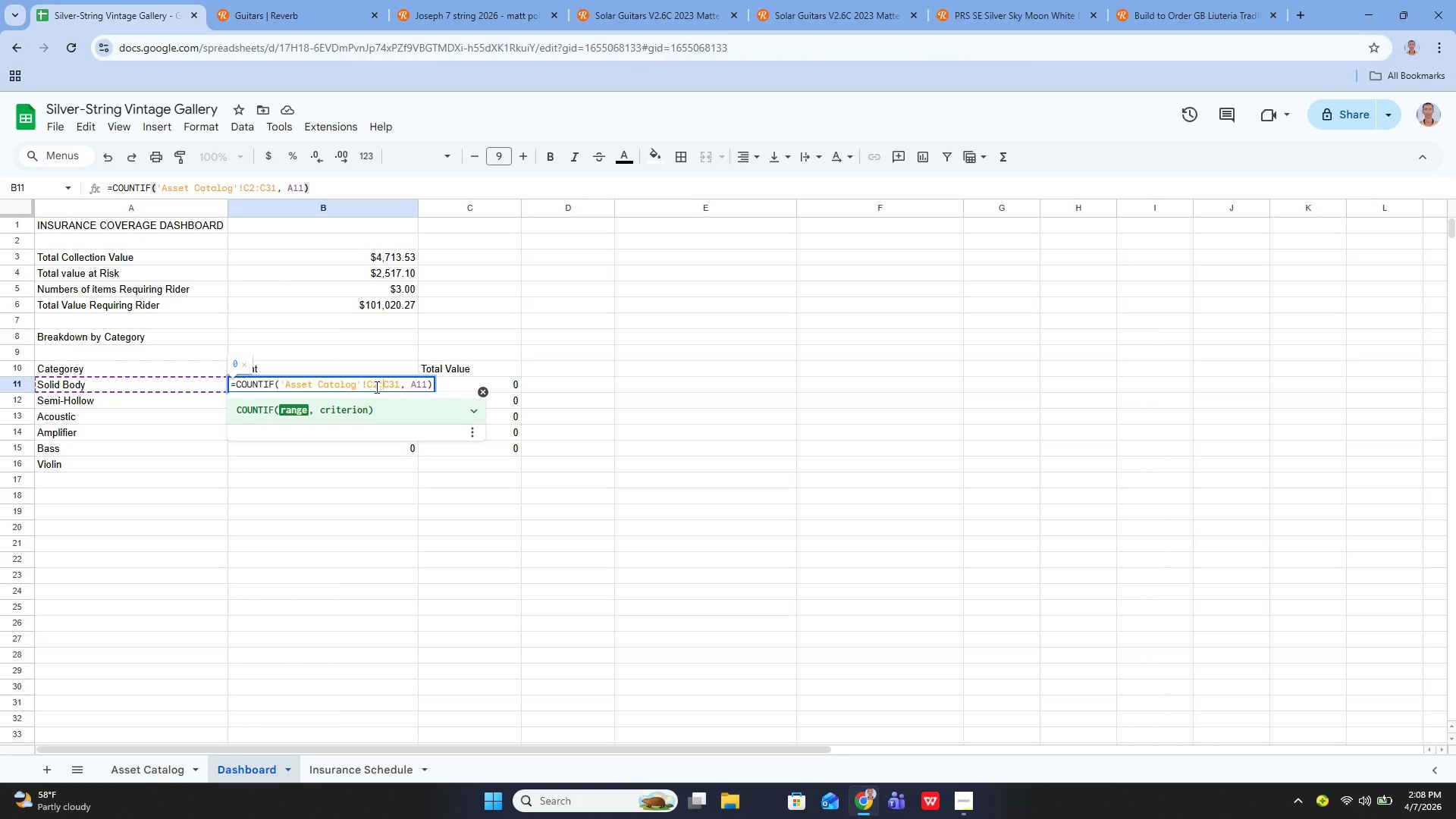 
key(ArrowLeft)
 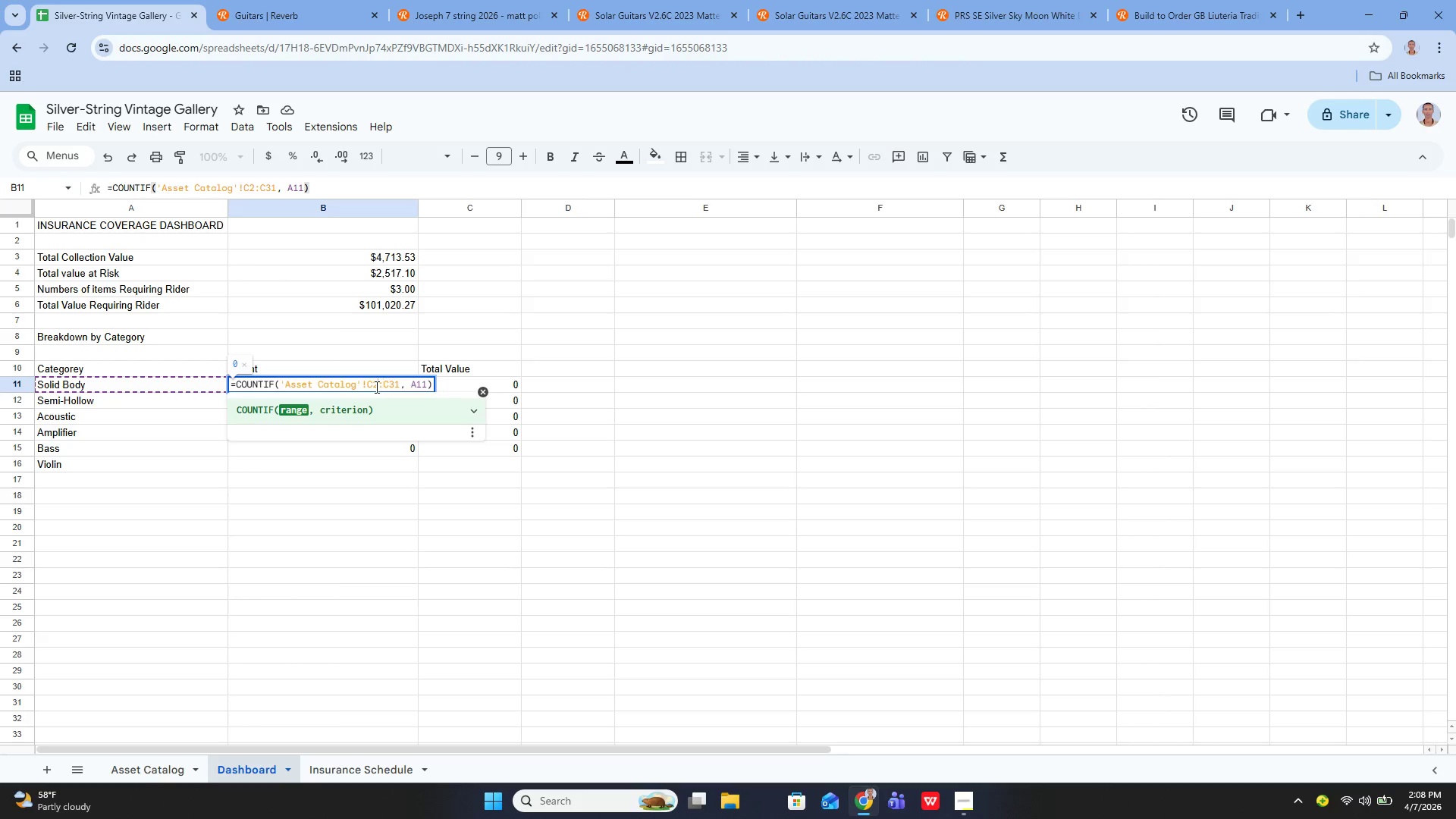 
key(ArrowLeft)
 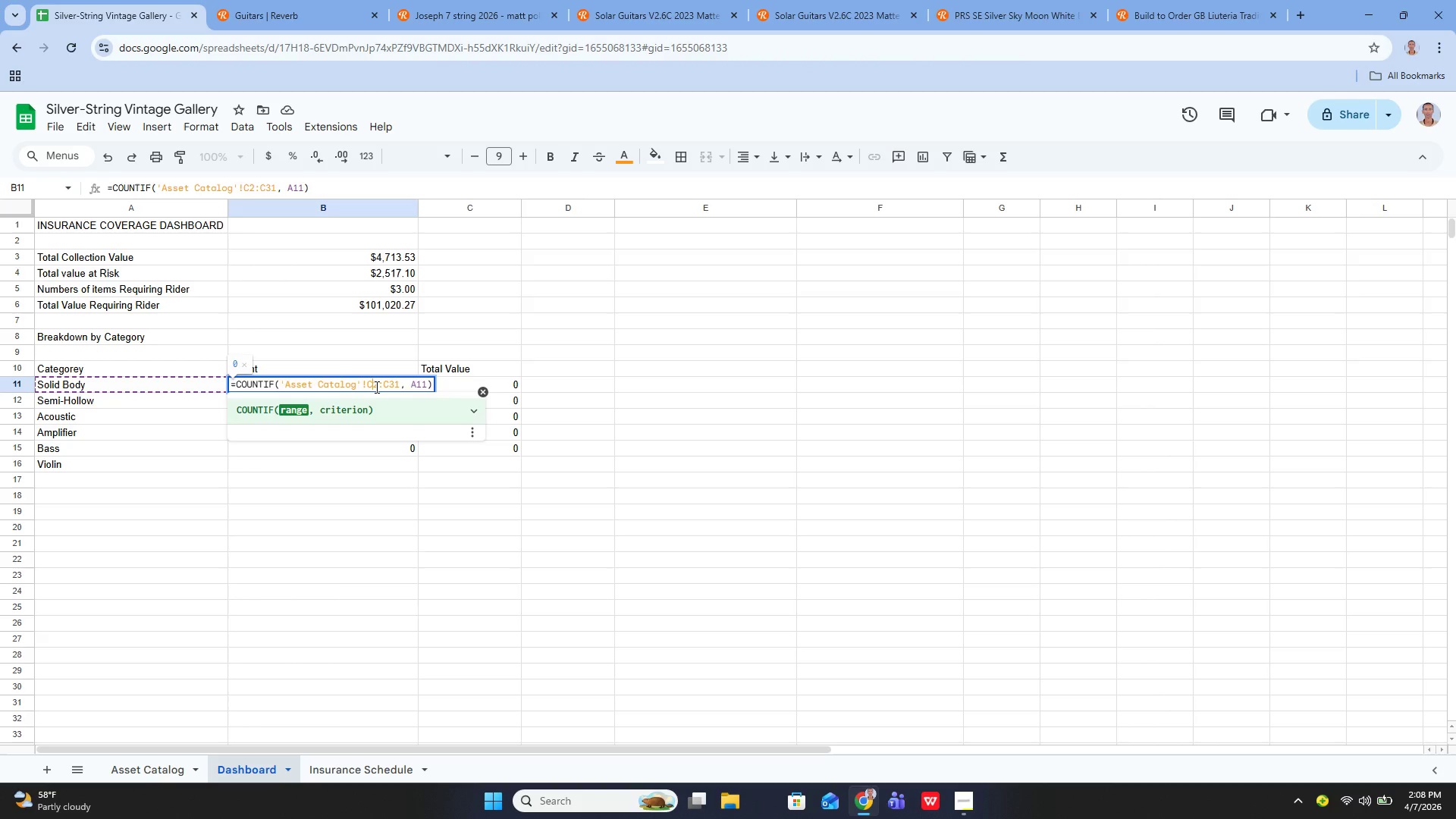 
key(Backspace)
 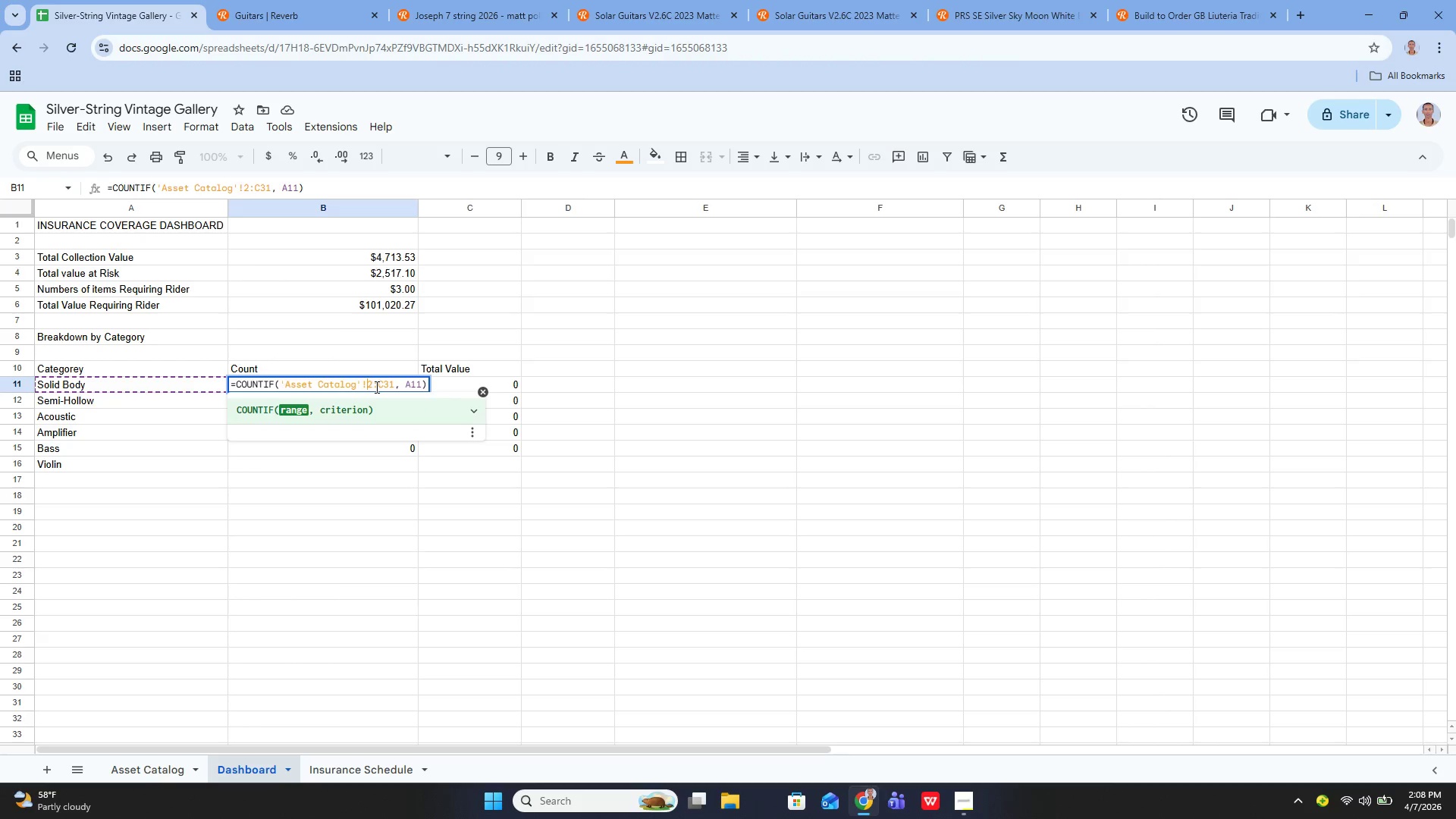 
key(Shift+J)
 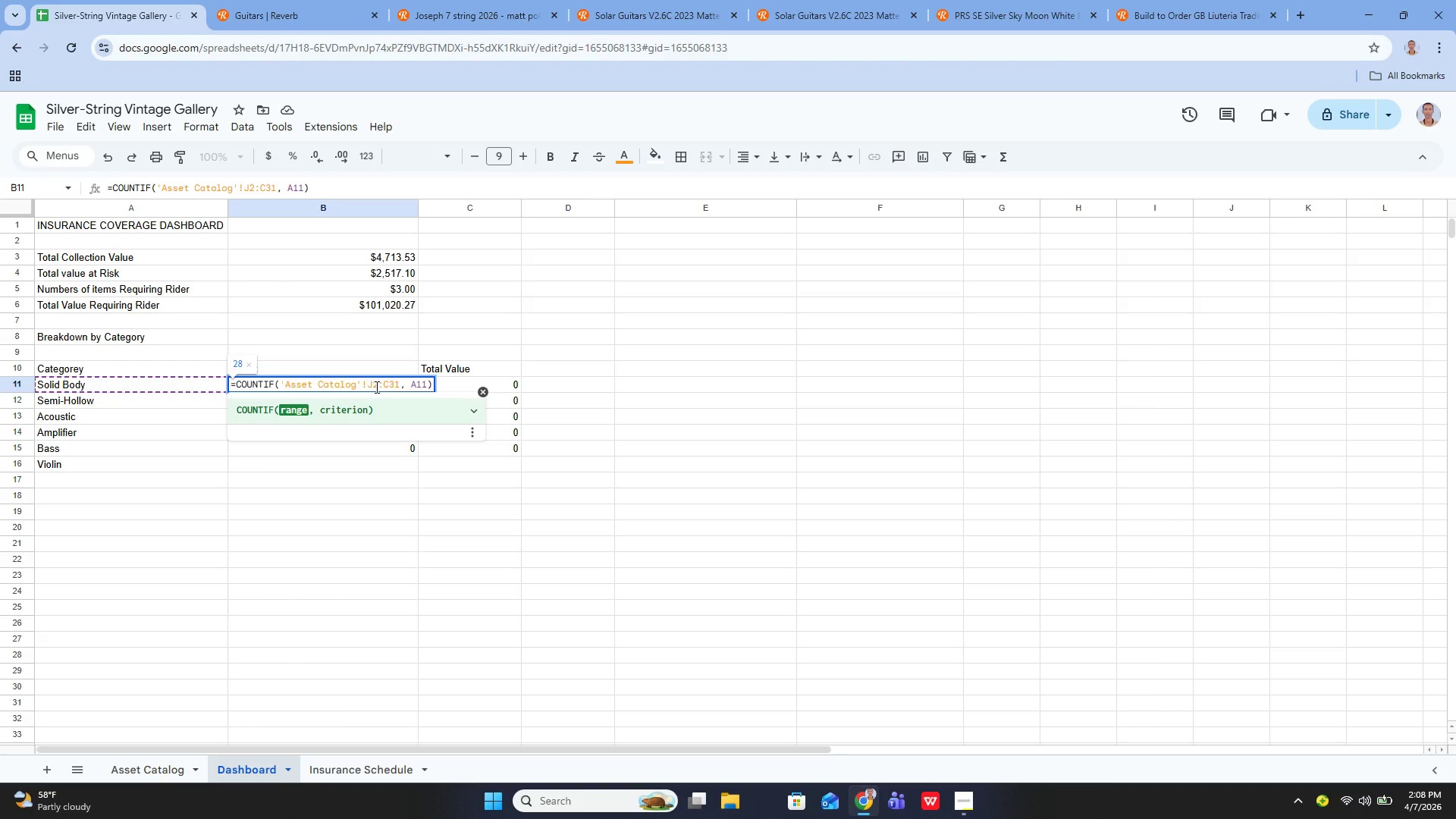 
key(ArrowRight)
 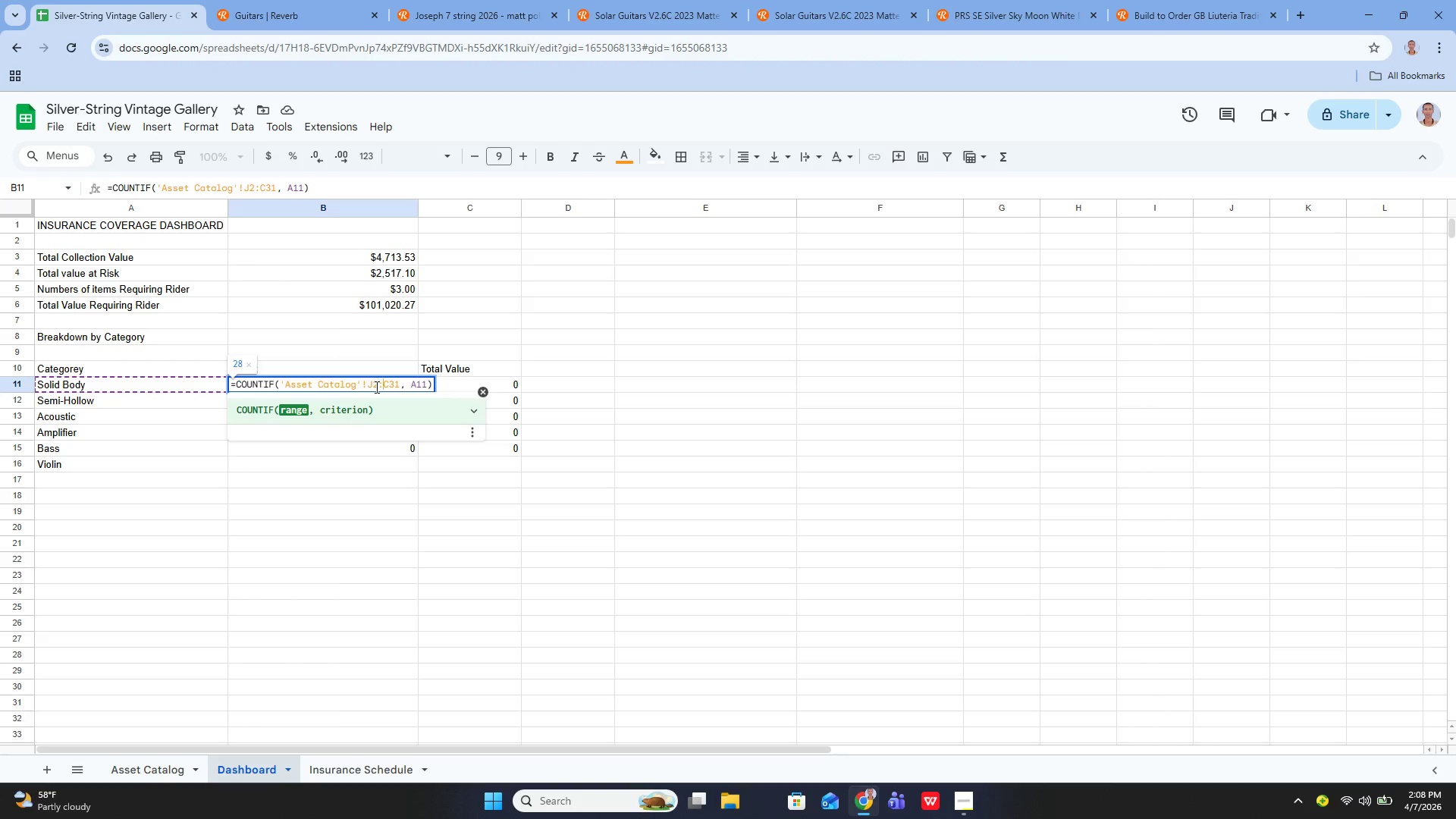 
key(ArrowRight)
 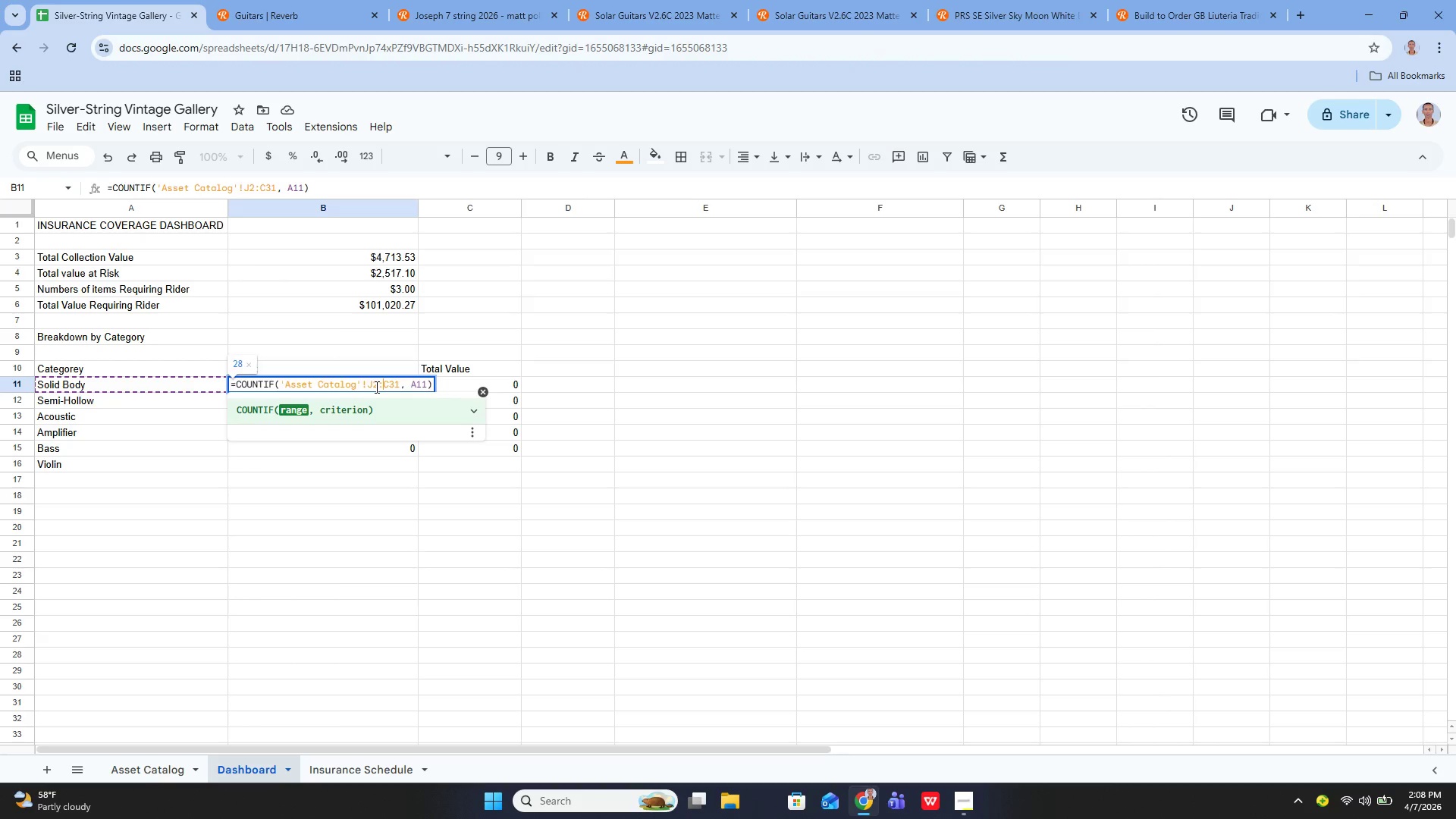 
key(ArrowRight)
 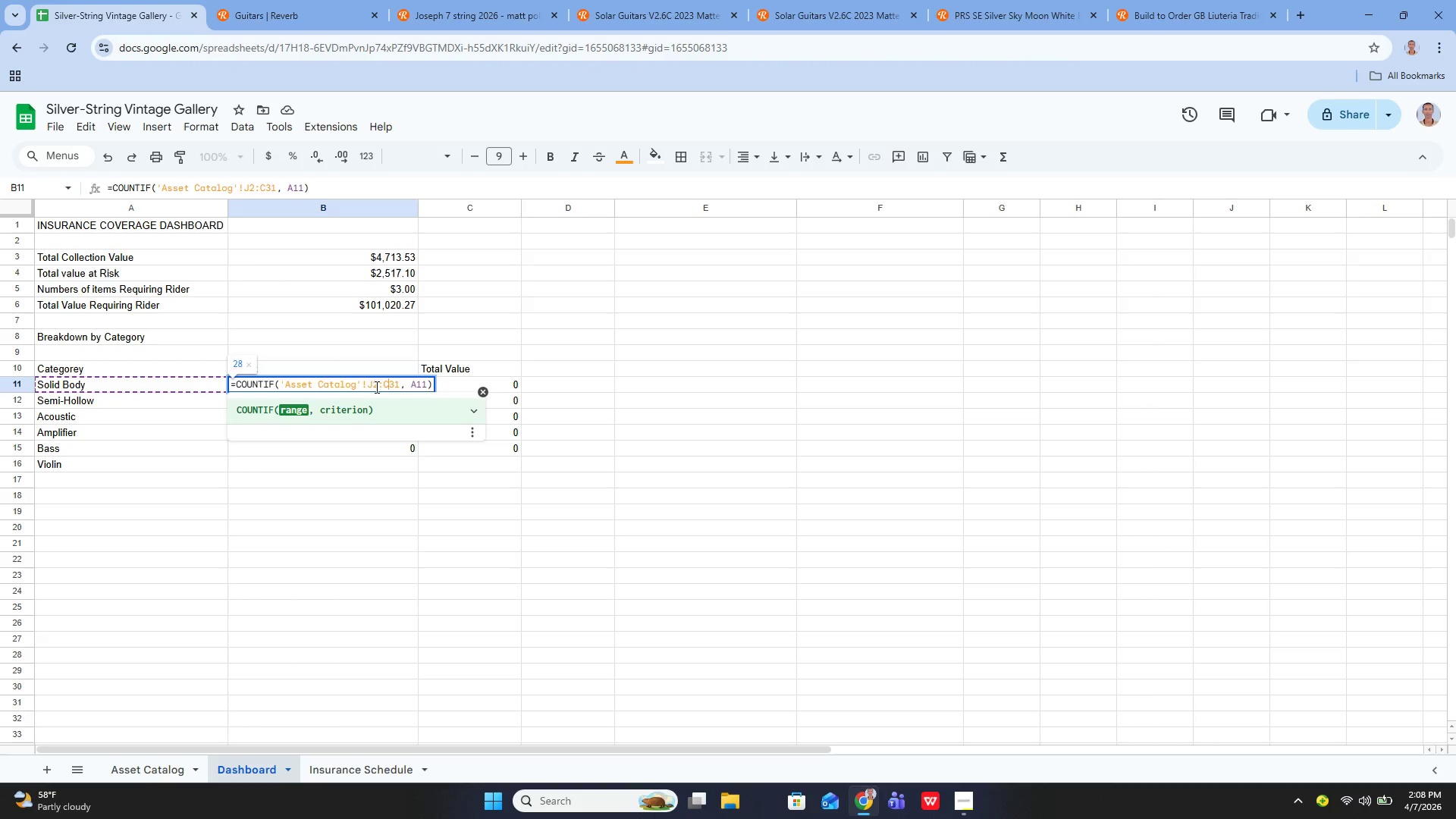 
key(ArrowRight)
 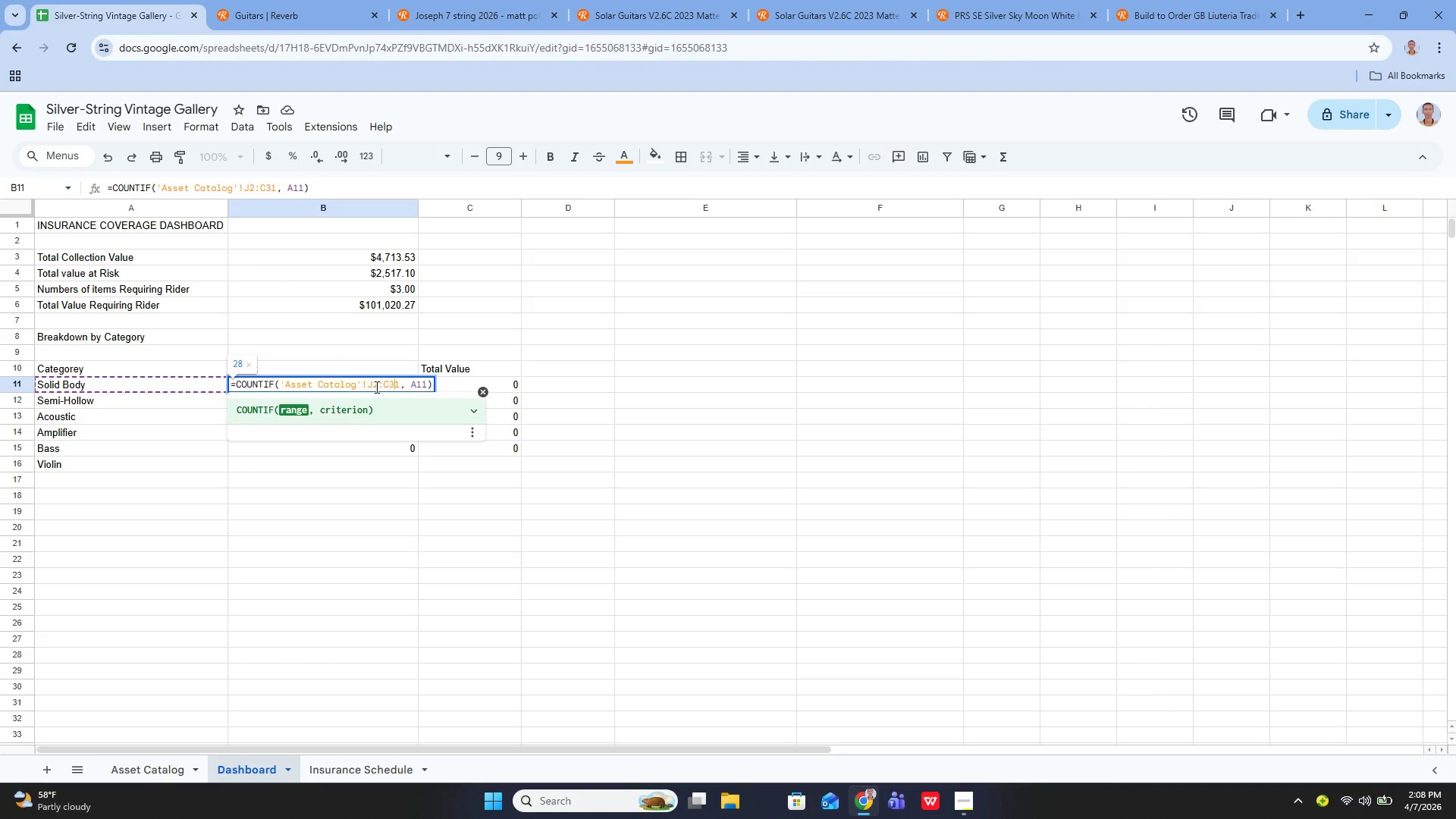 
key(ArrowRight)
 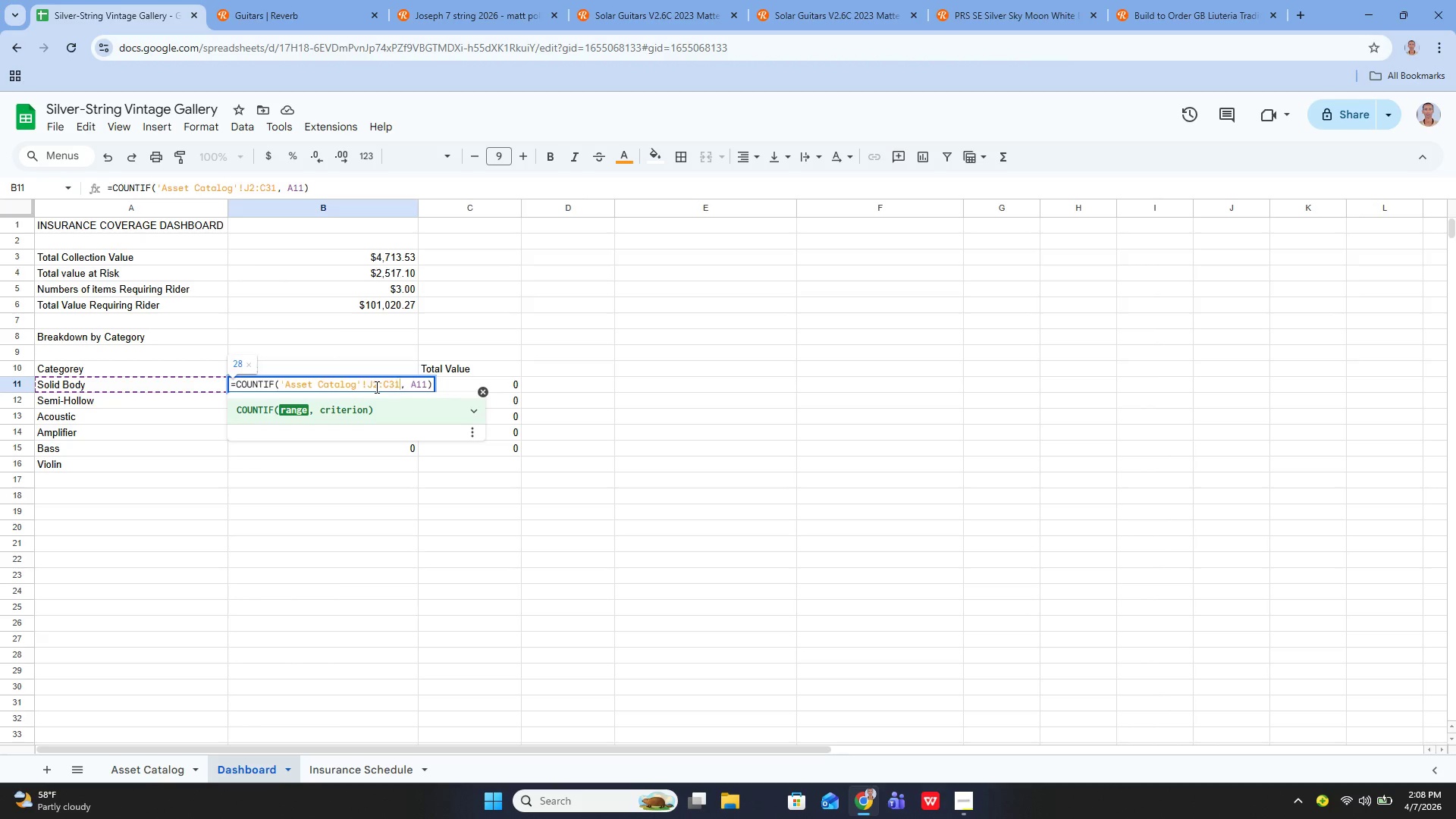 
key(ArrowRight)
 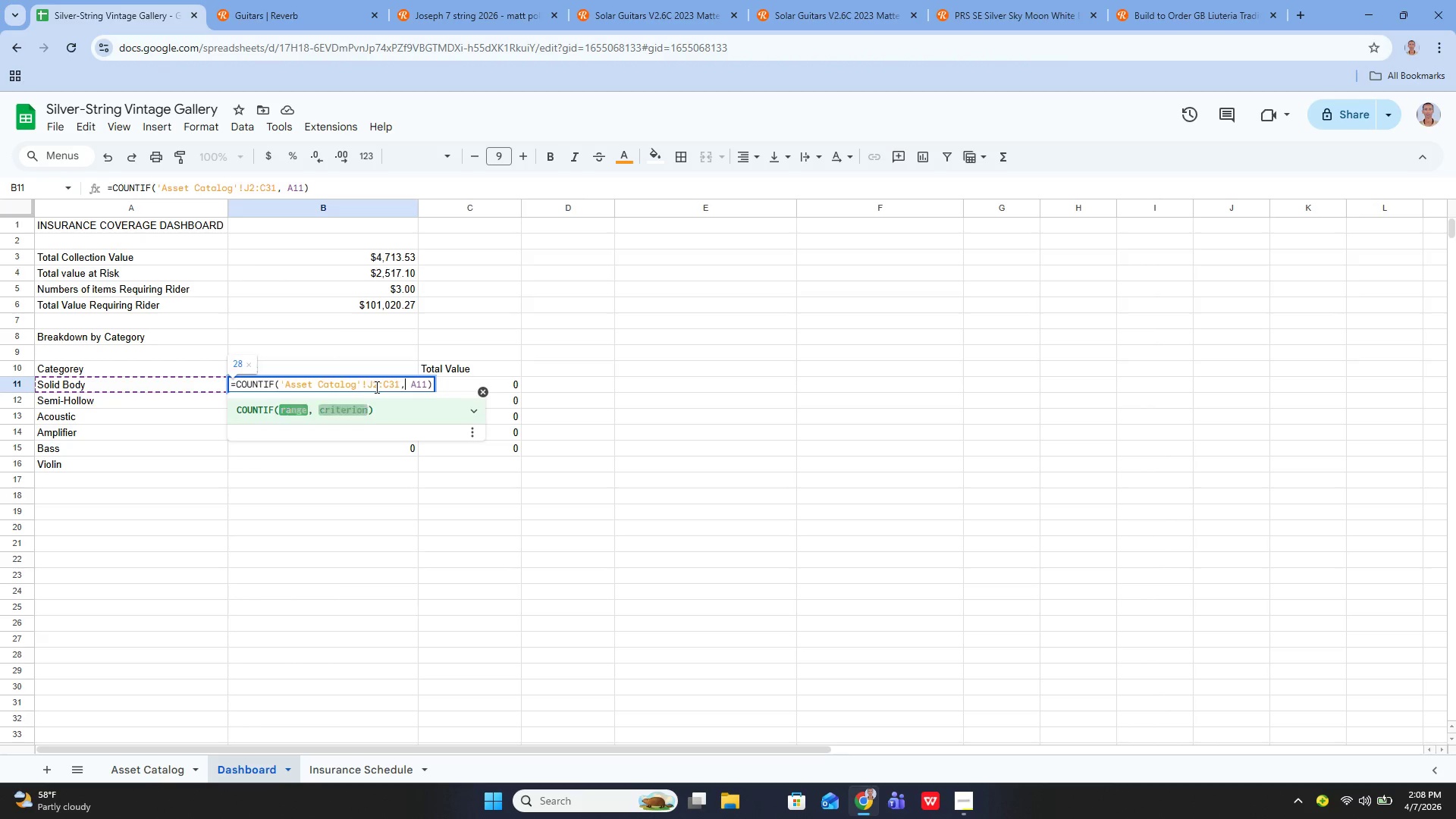 
key(ArrowRight)
 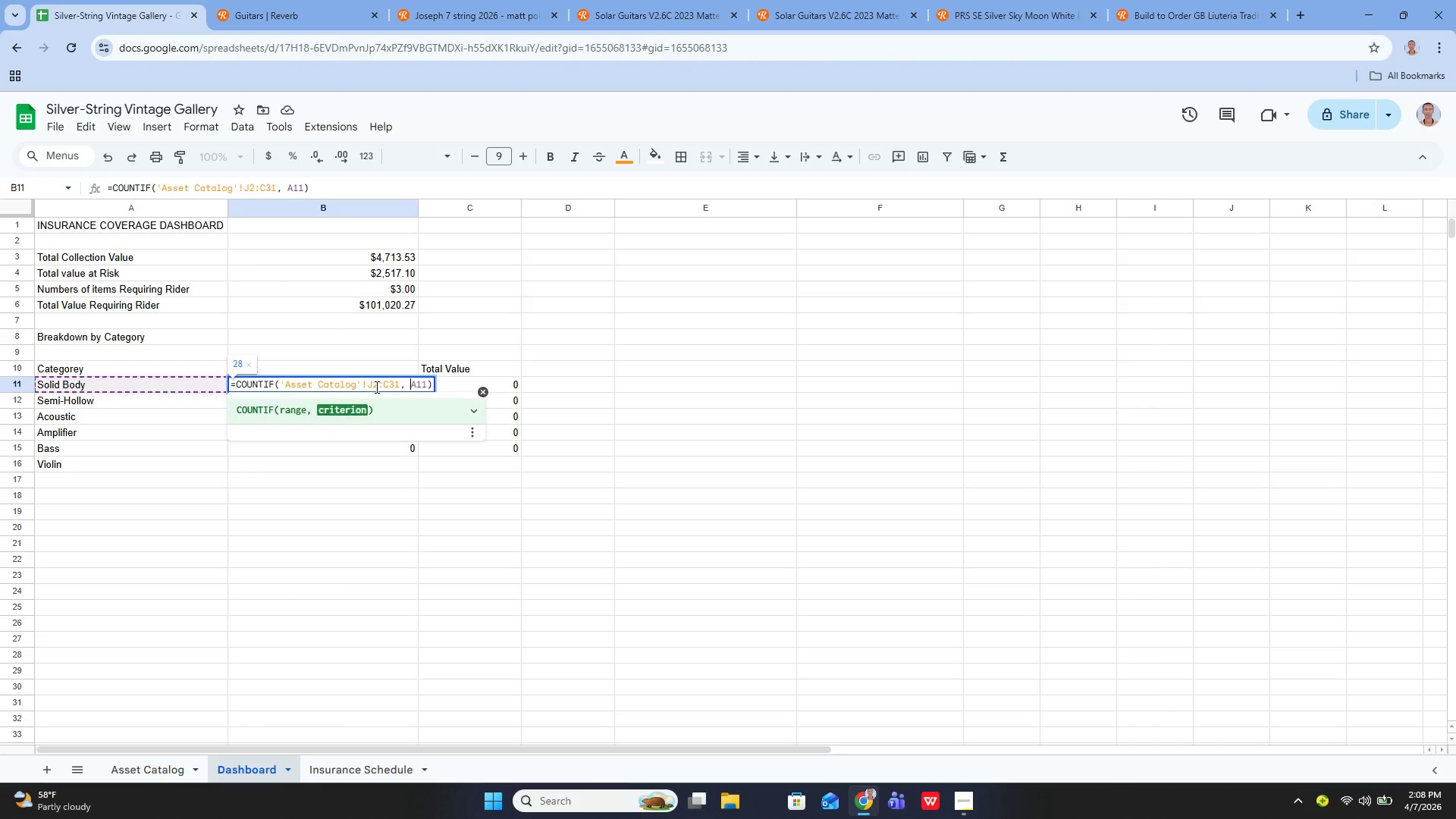 
key(ArrowRight)
 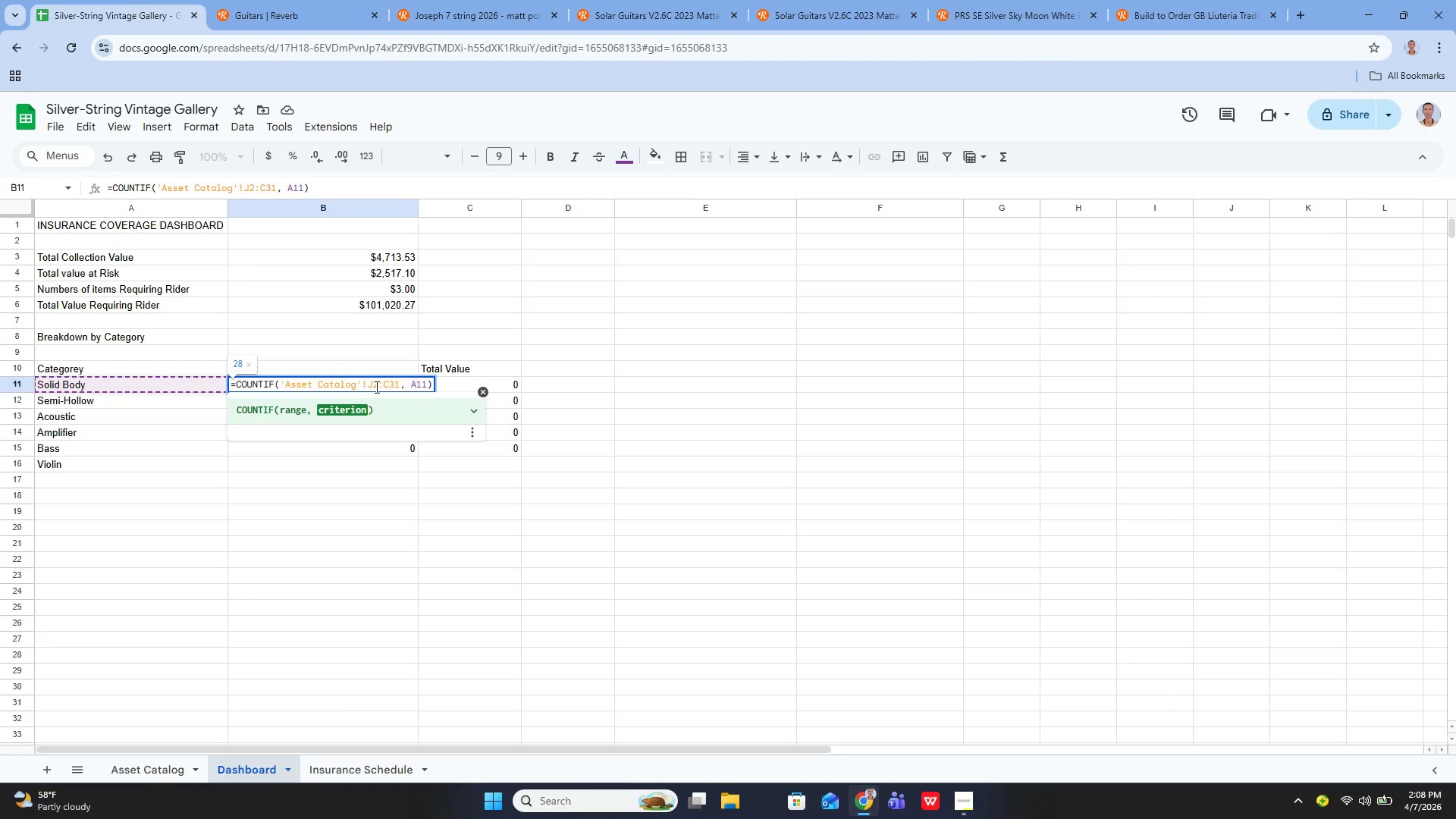 
key(ArrowLeft)
 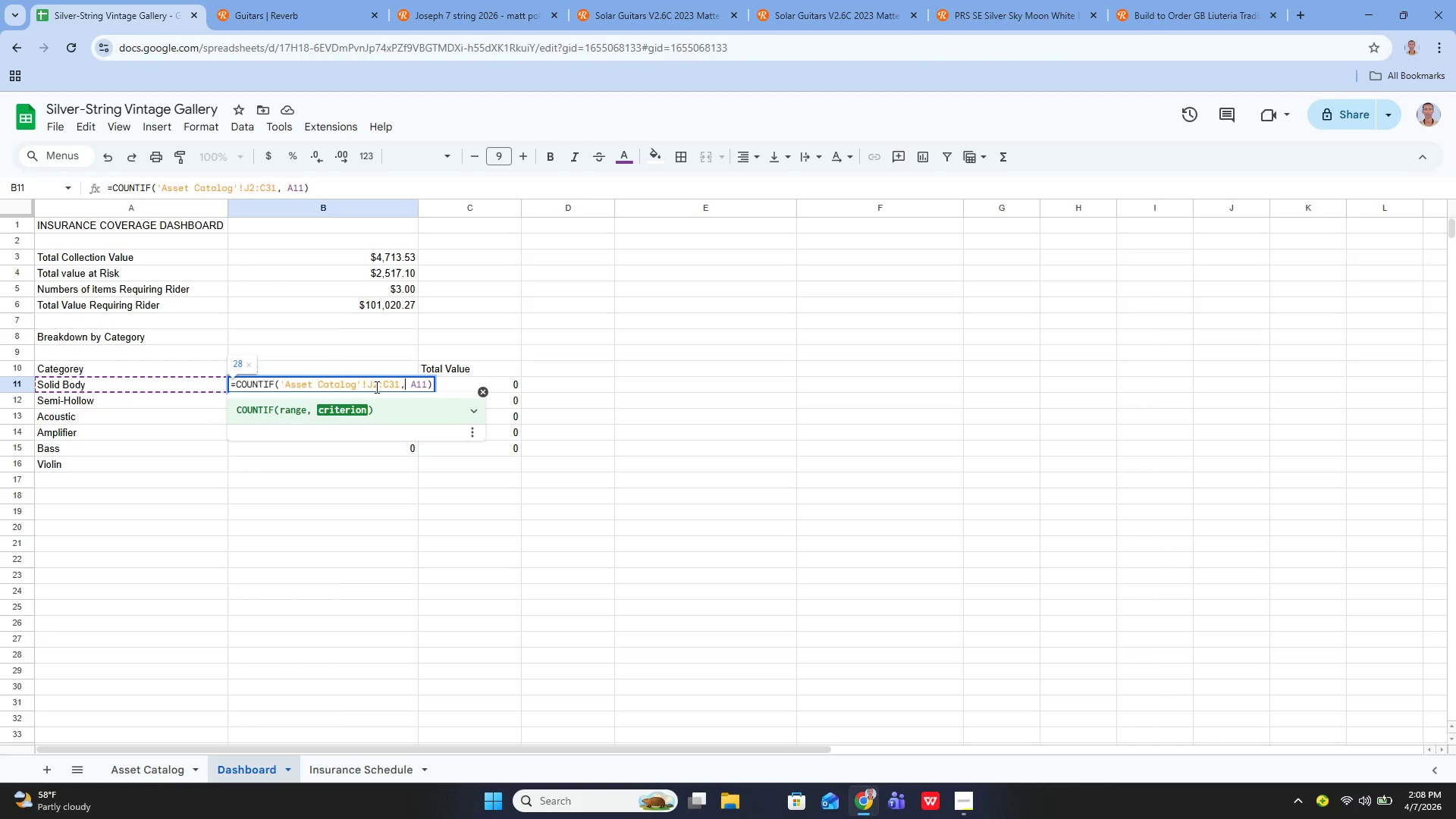 
key(ArrowLeft)
 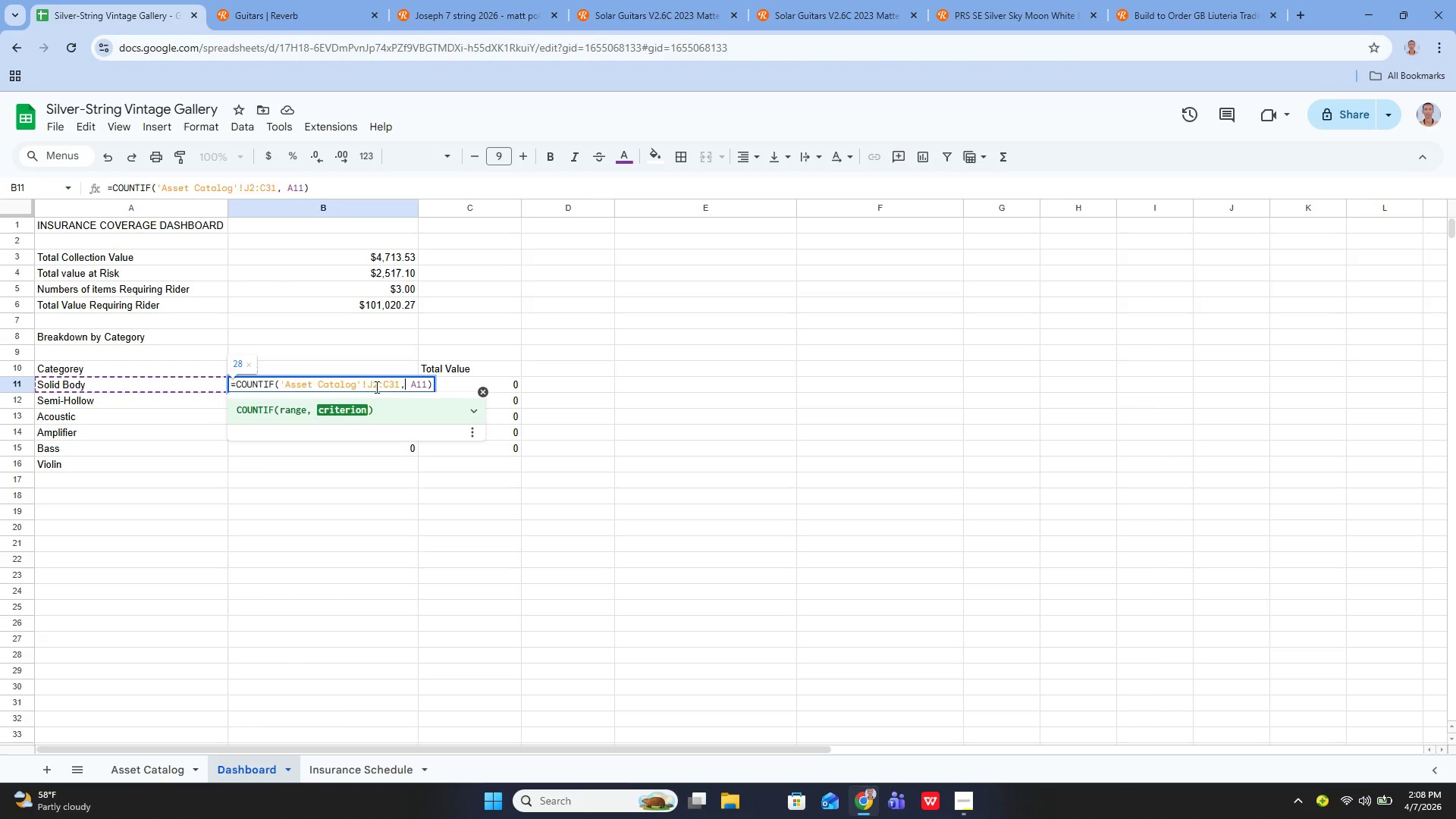 
key(ArrowLeft)
 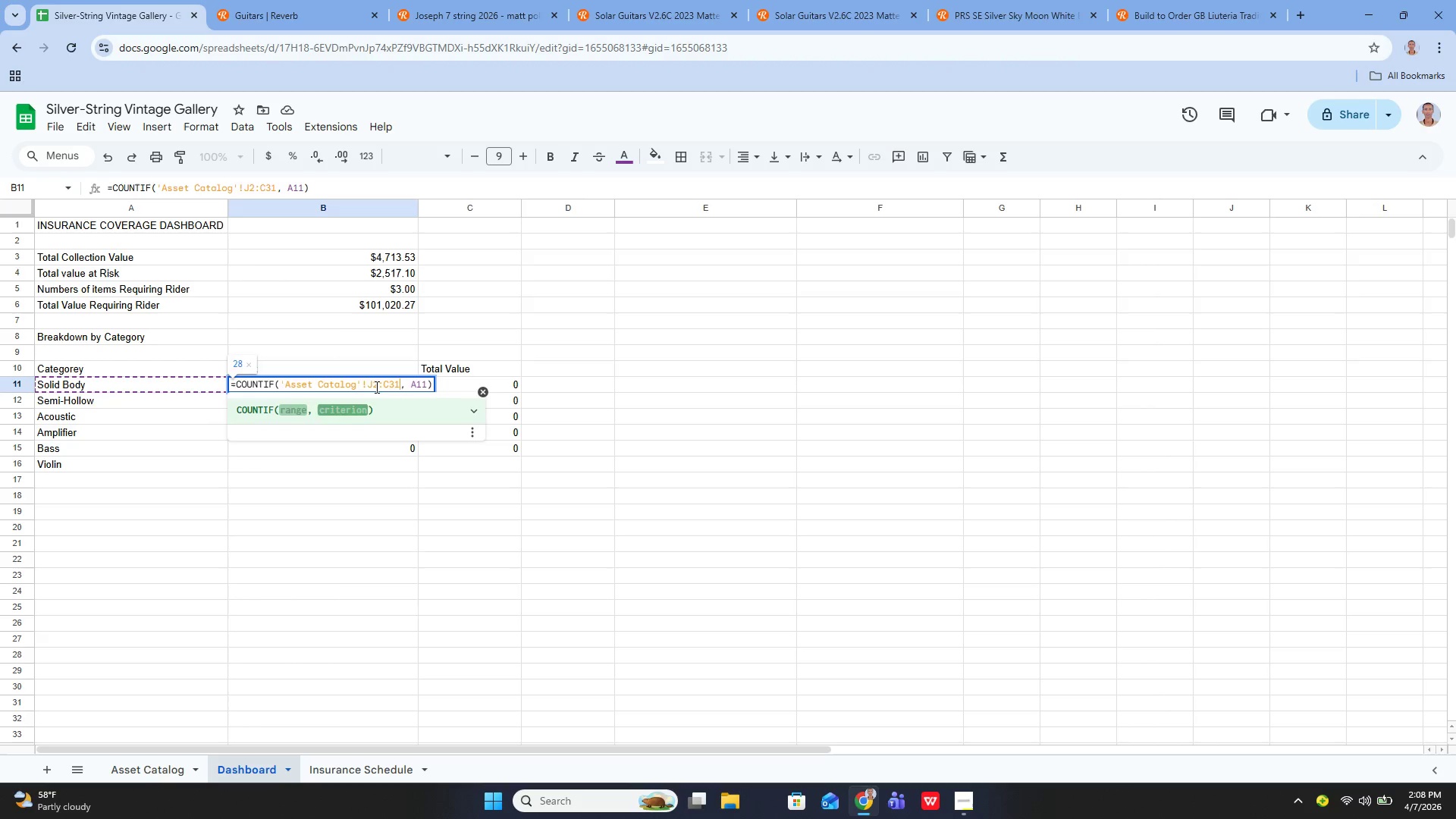 
key(ArrowLeft)
 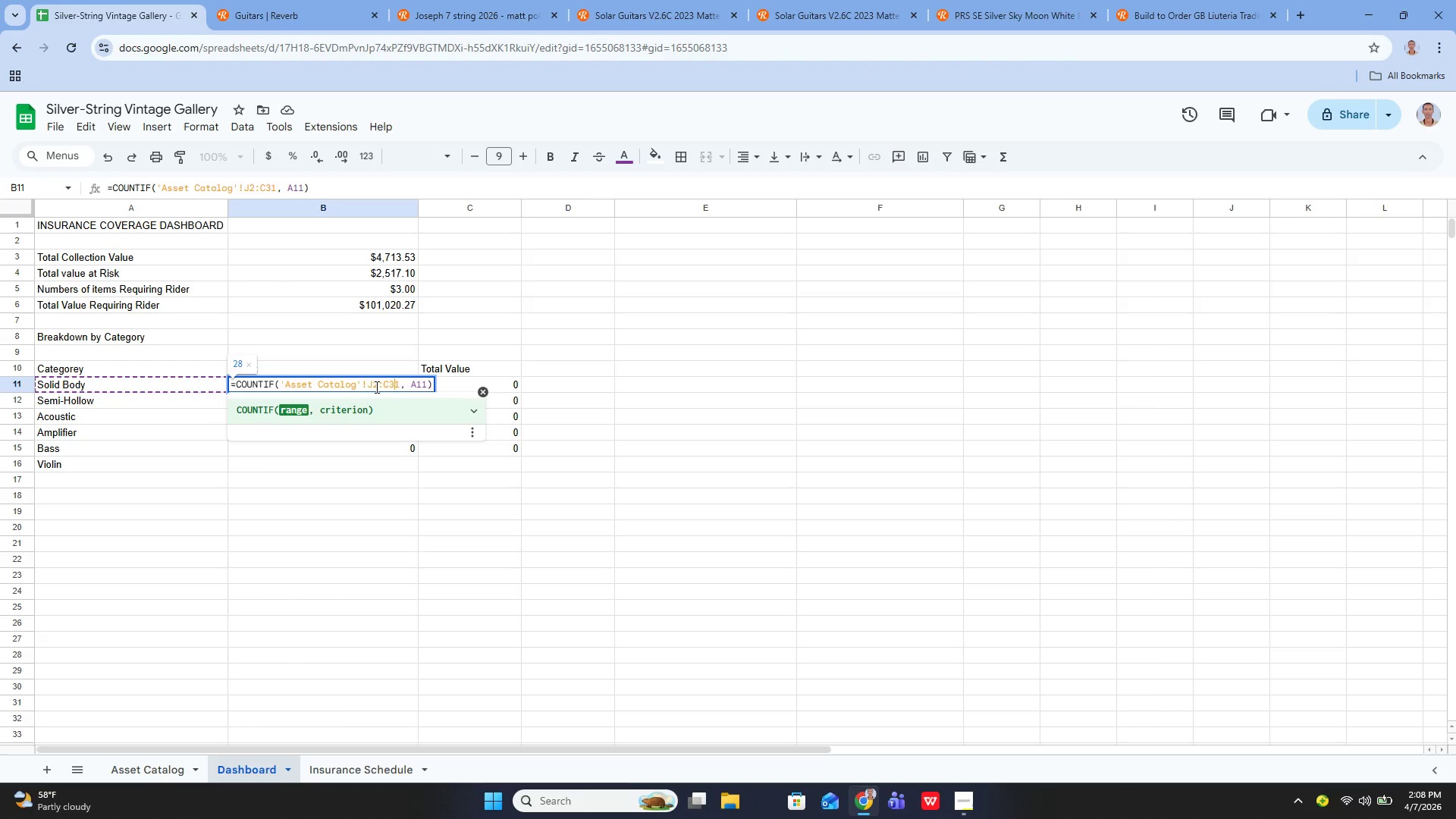 
key(ArrowLeft)
 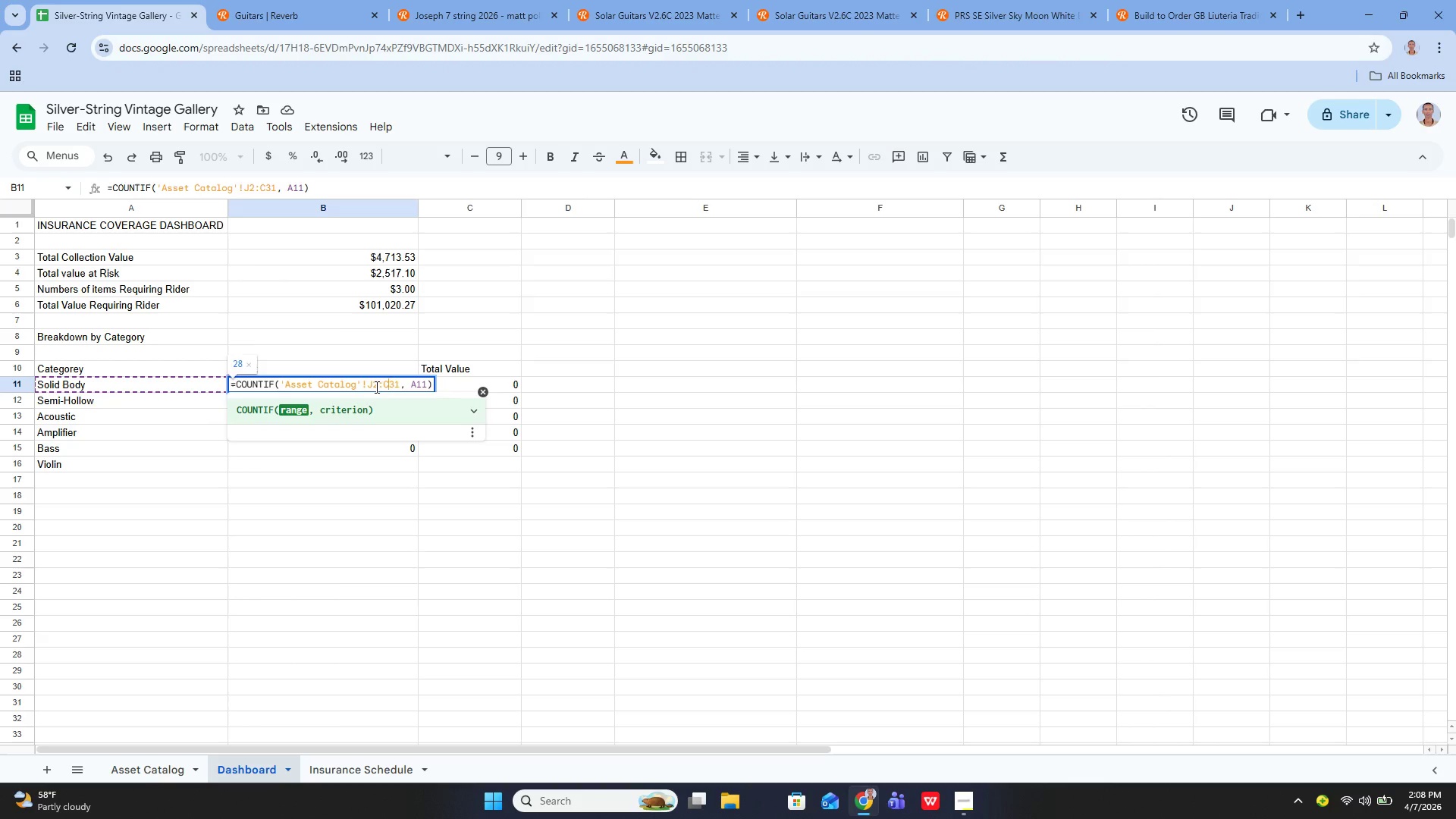 
key(Backspace)
 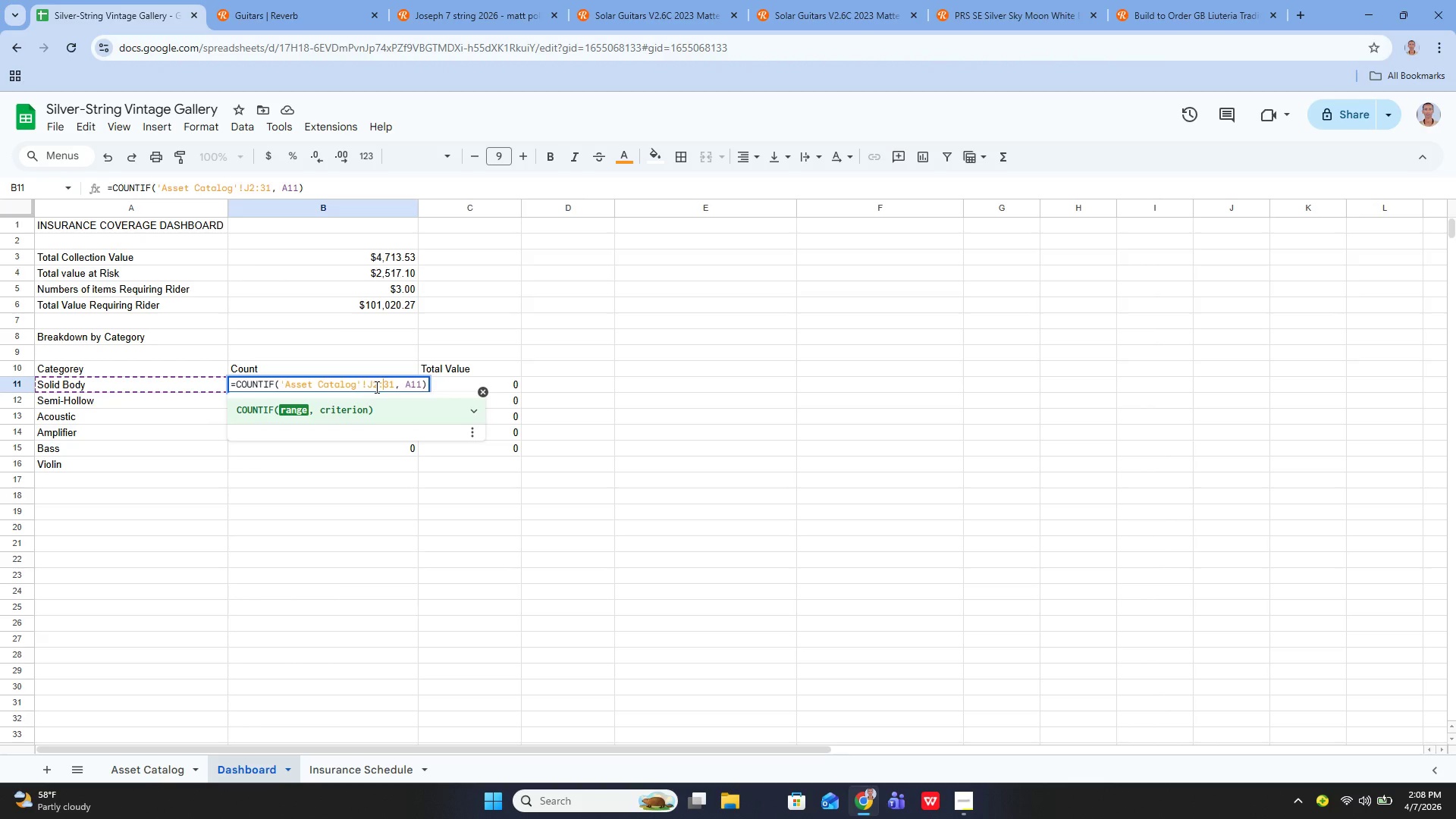 
key(Shift+ShiftLeft)
 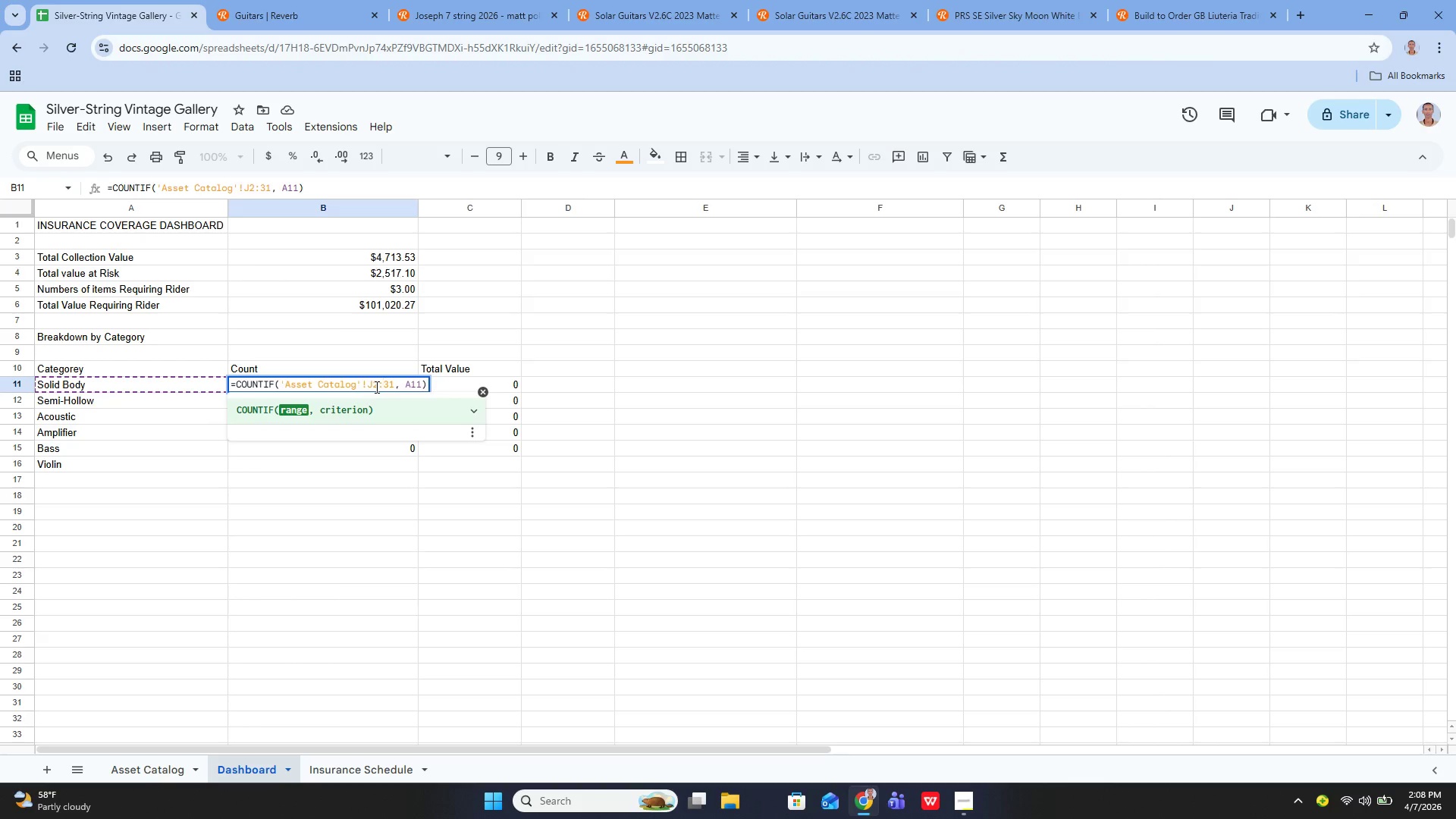 
key(Shift+J)
 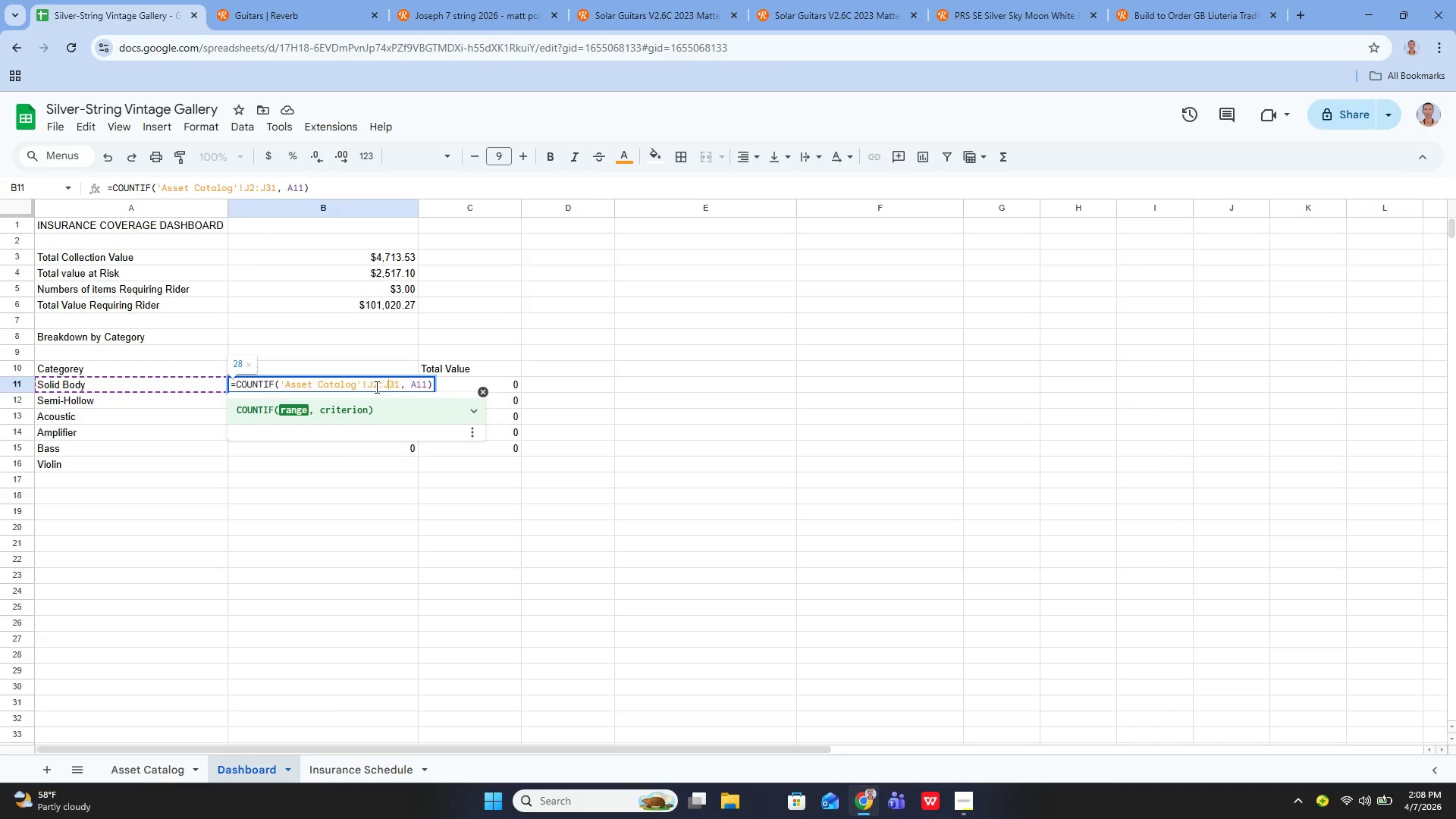 
key(Enter)
 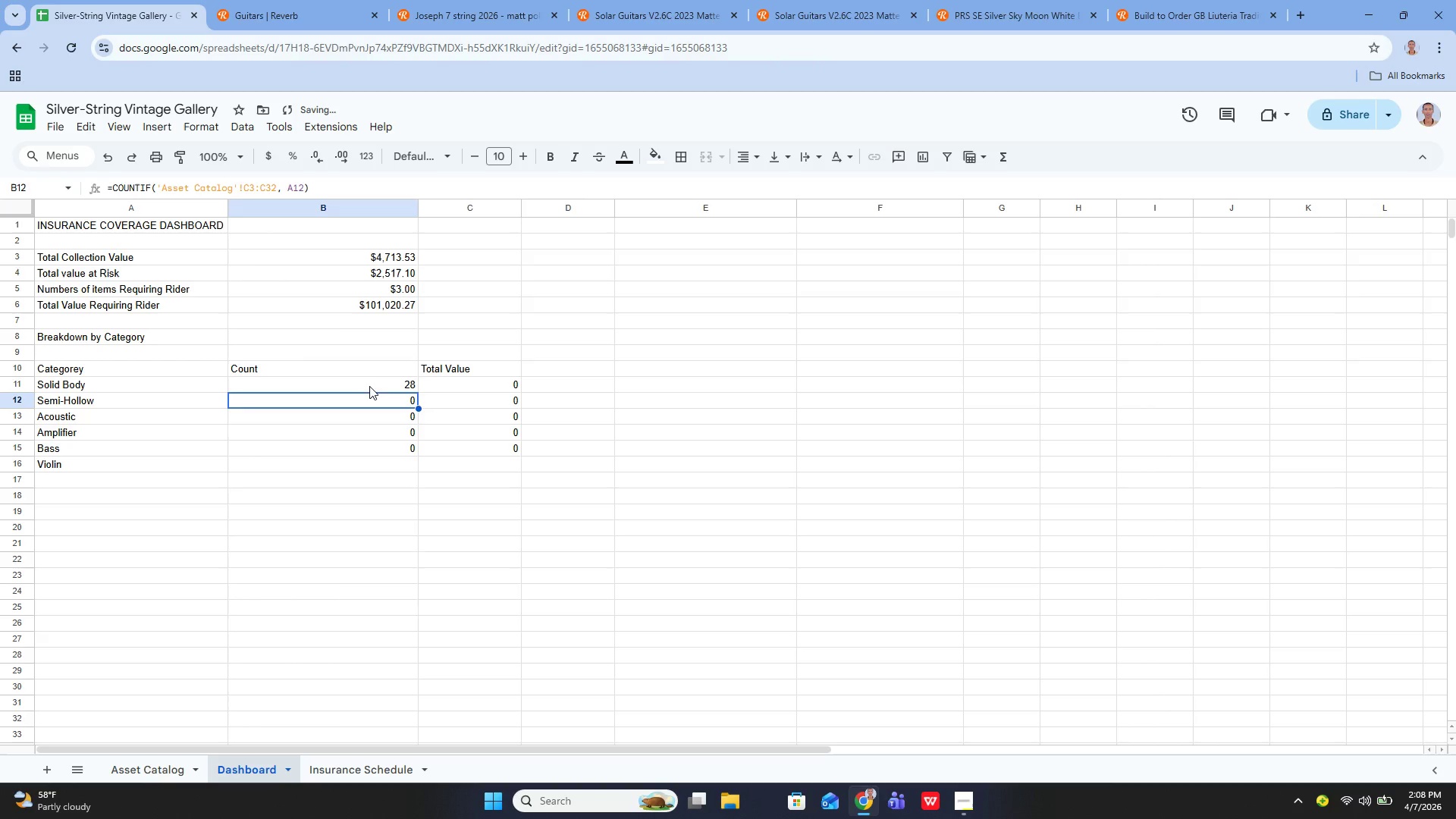 
left_click([364, 385])
 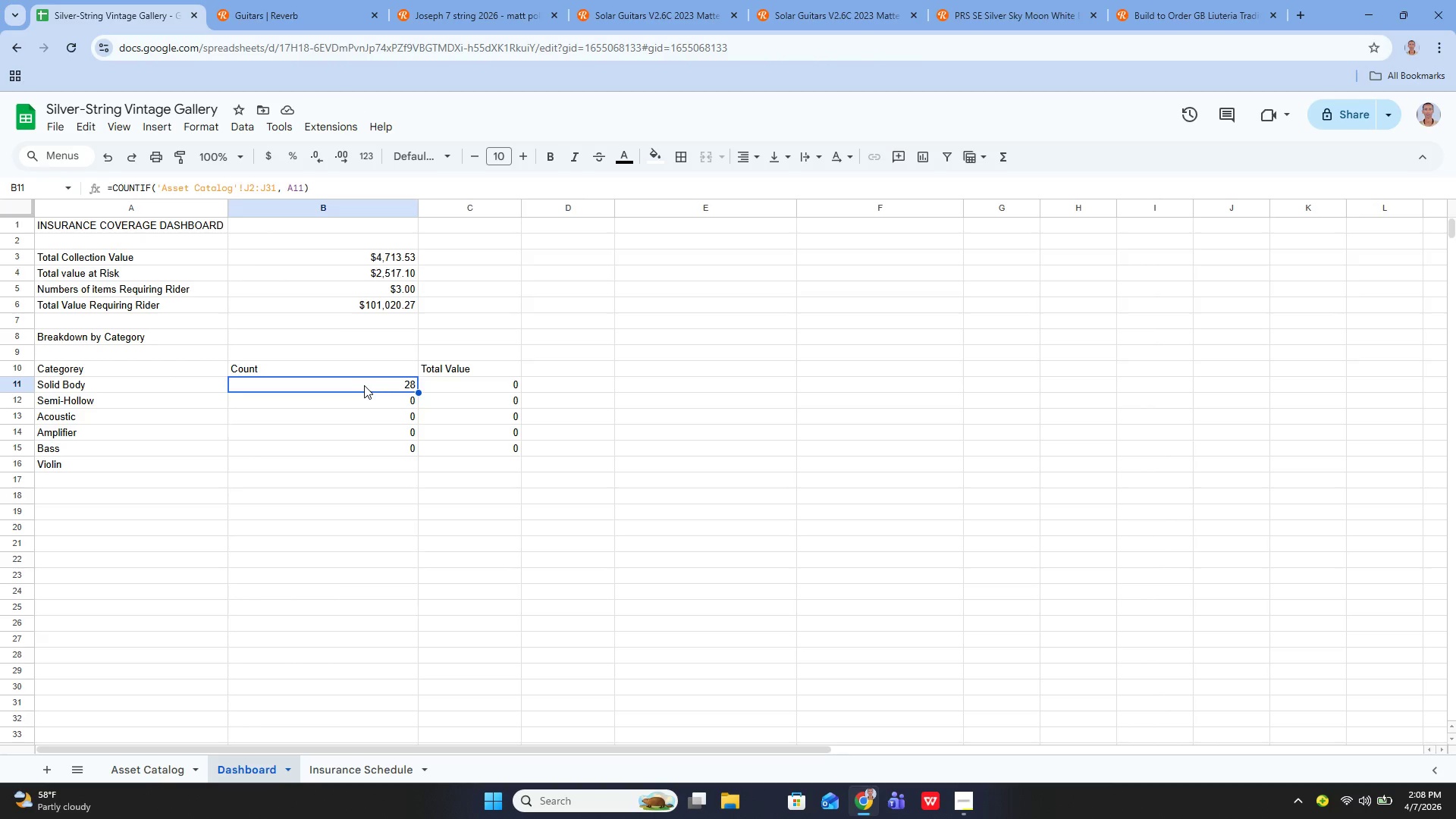 
left_click([435, 384])
 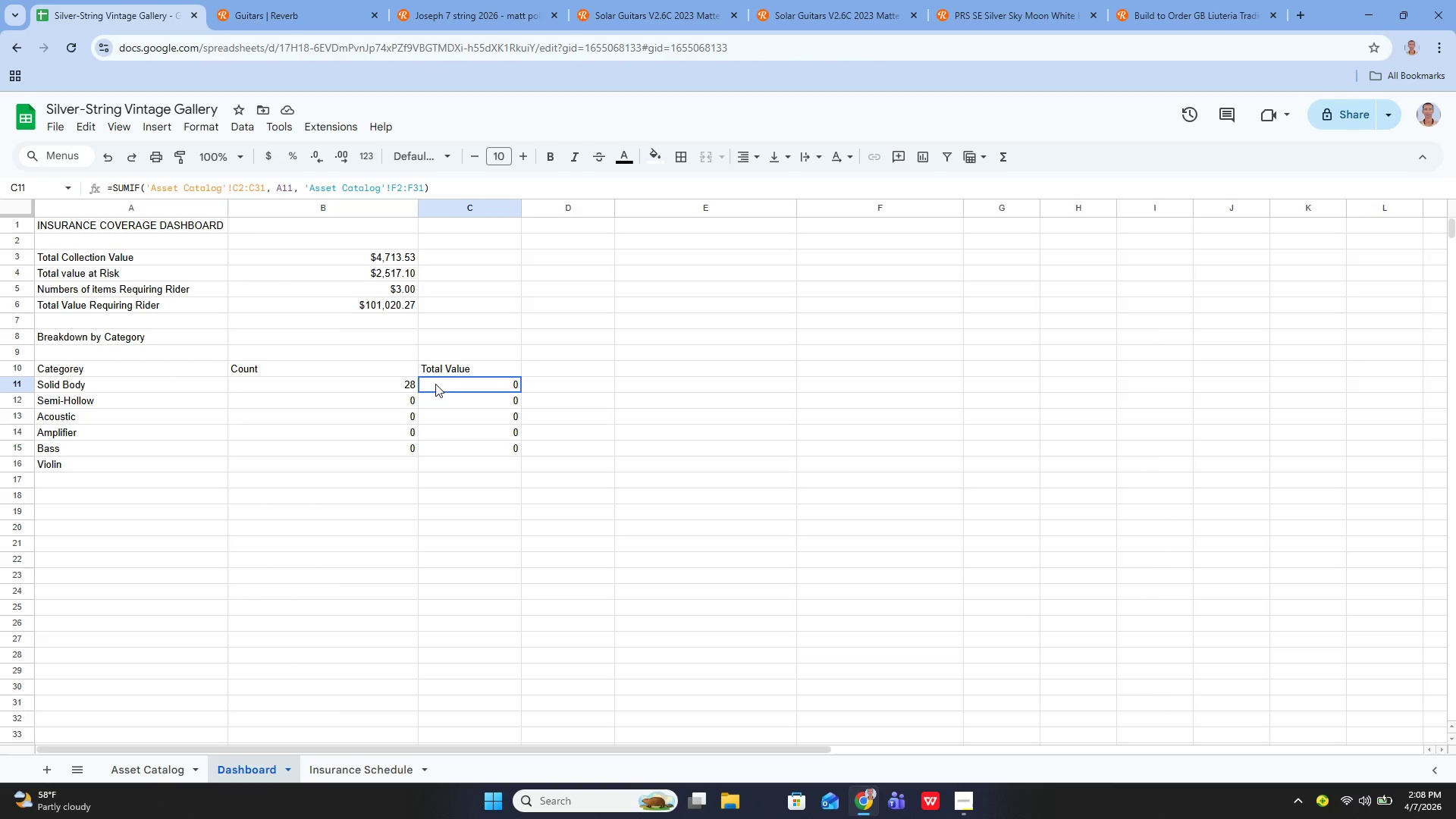 
key(Enter)
 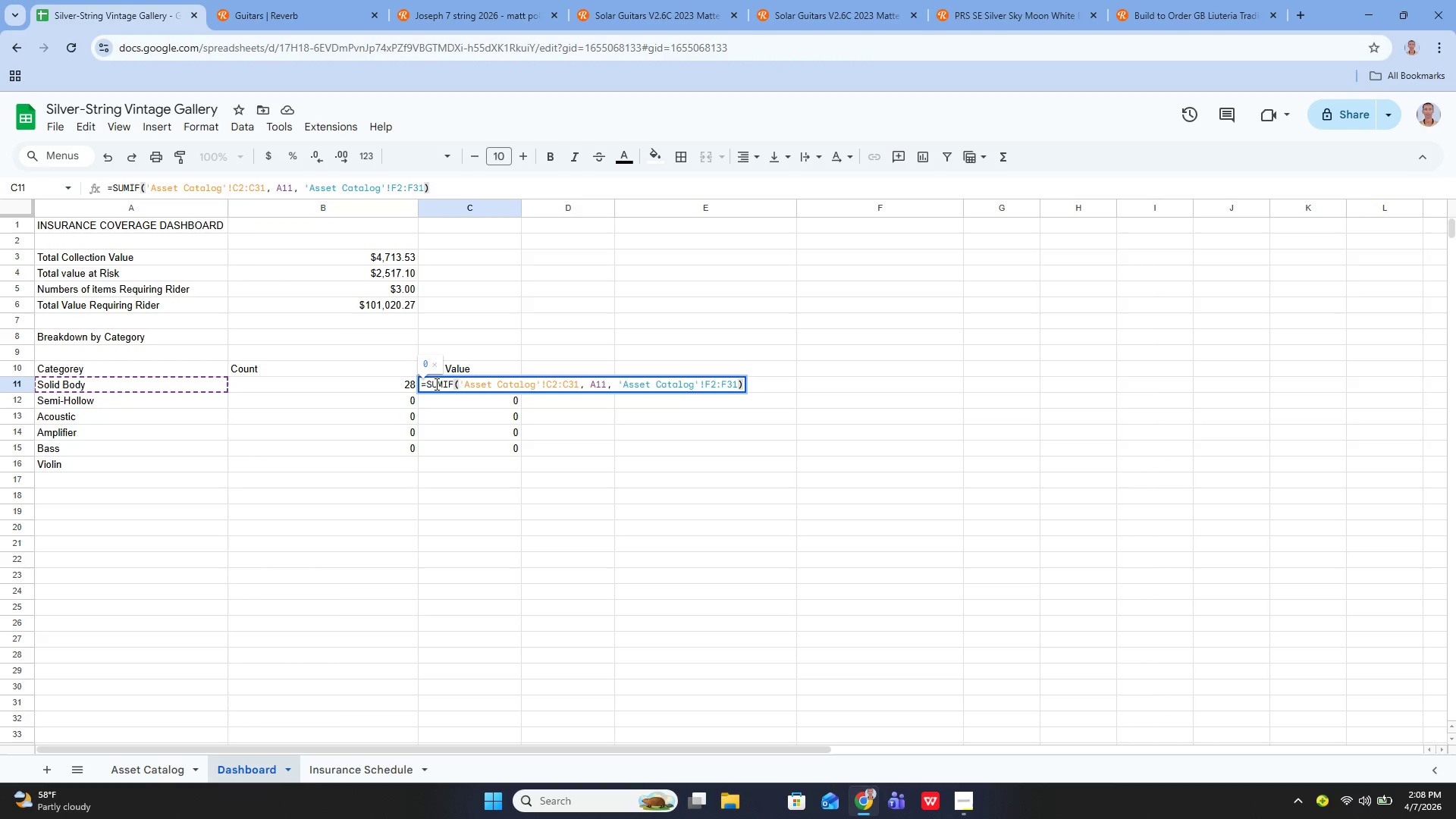 
hold_key(key=ArrowLeft, duration=0.45)
 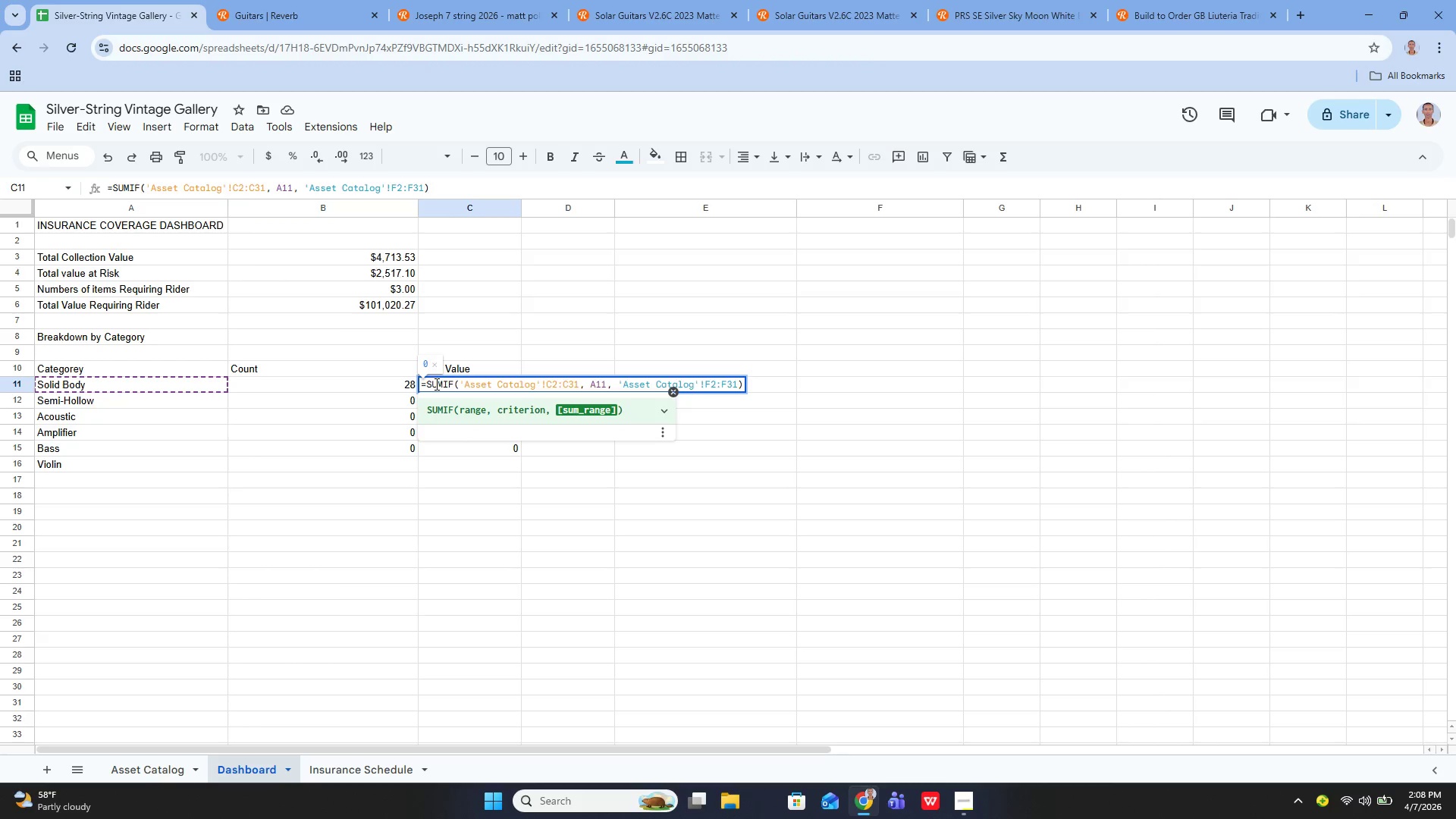 
key(ArrowLeft)
 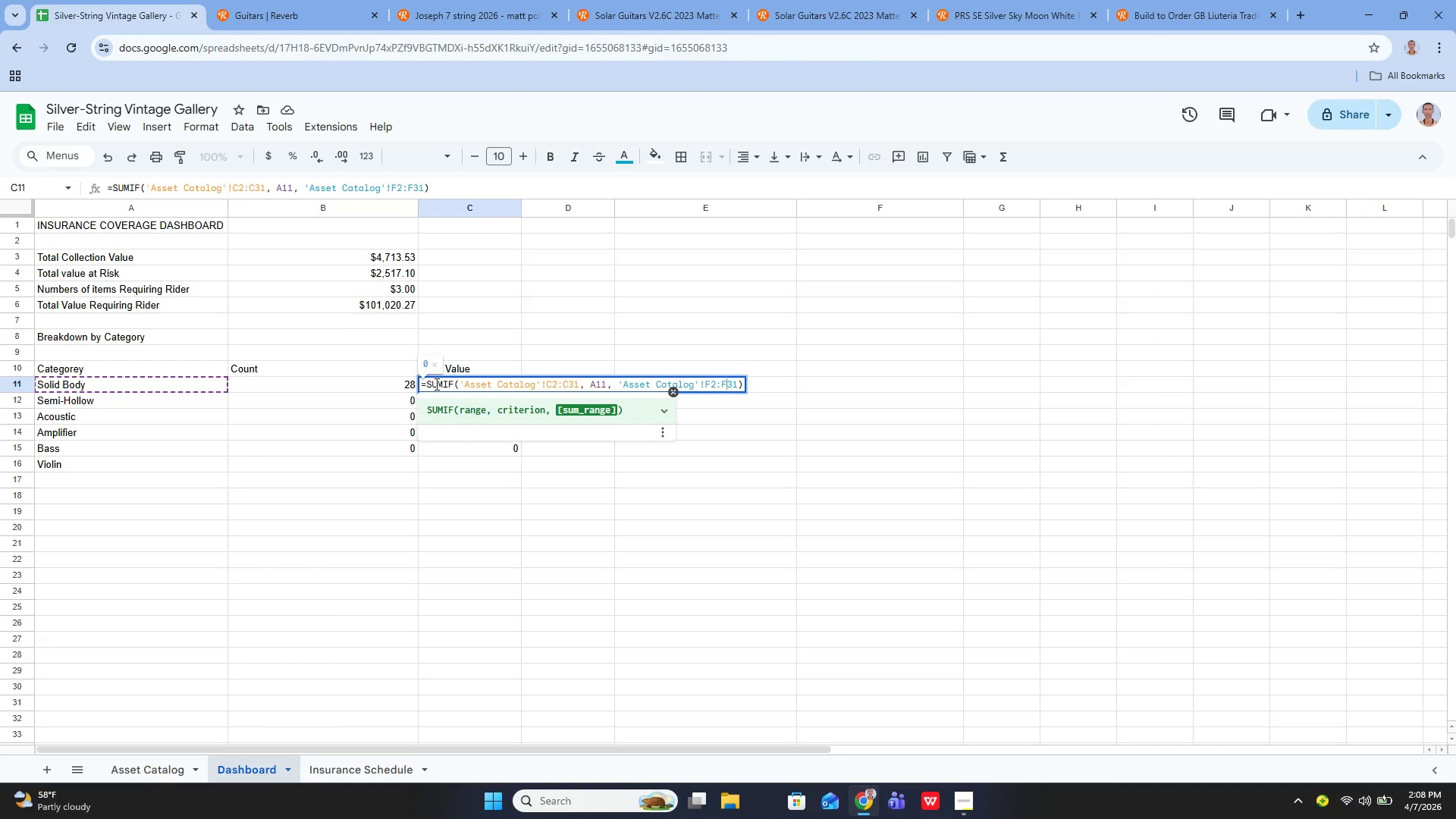 
key(ArrowLeft)
 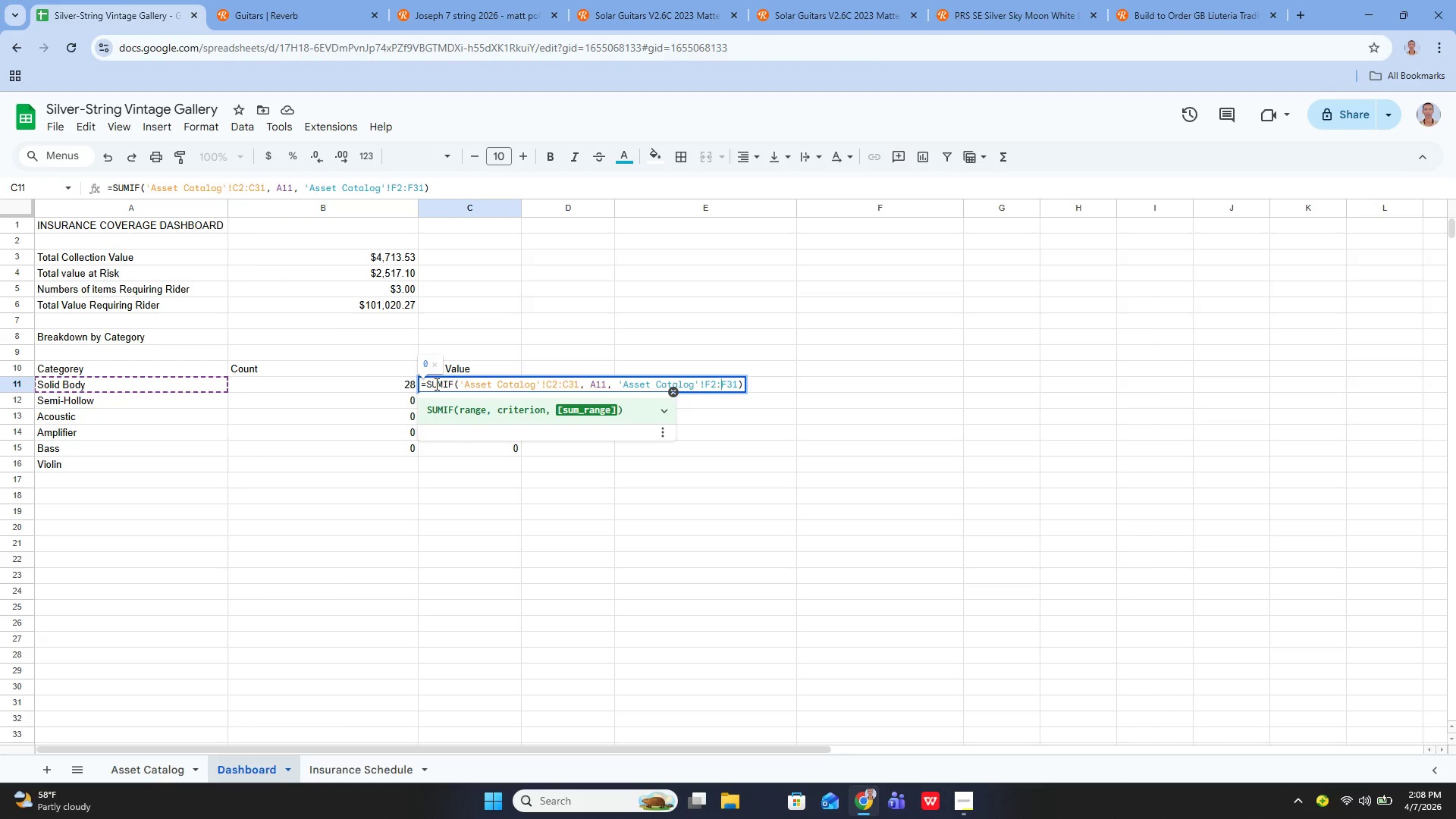 
hold_key(key=ArrowLeft, duration=1.26)
 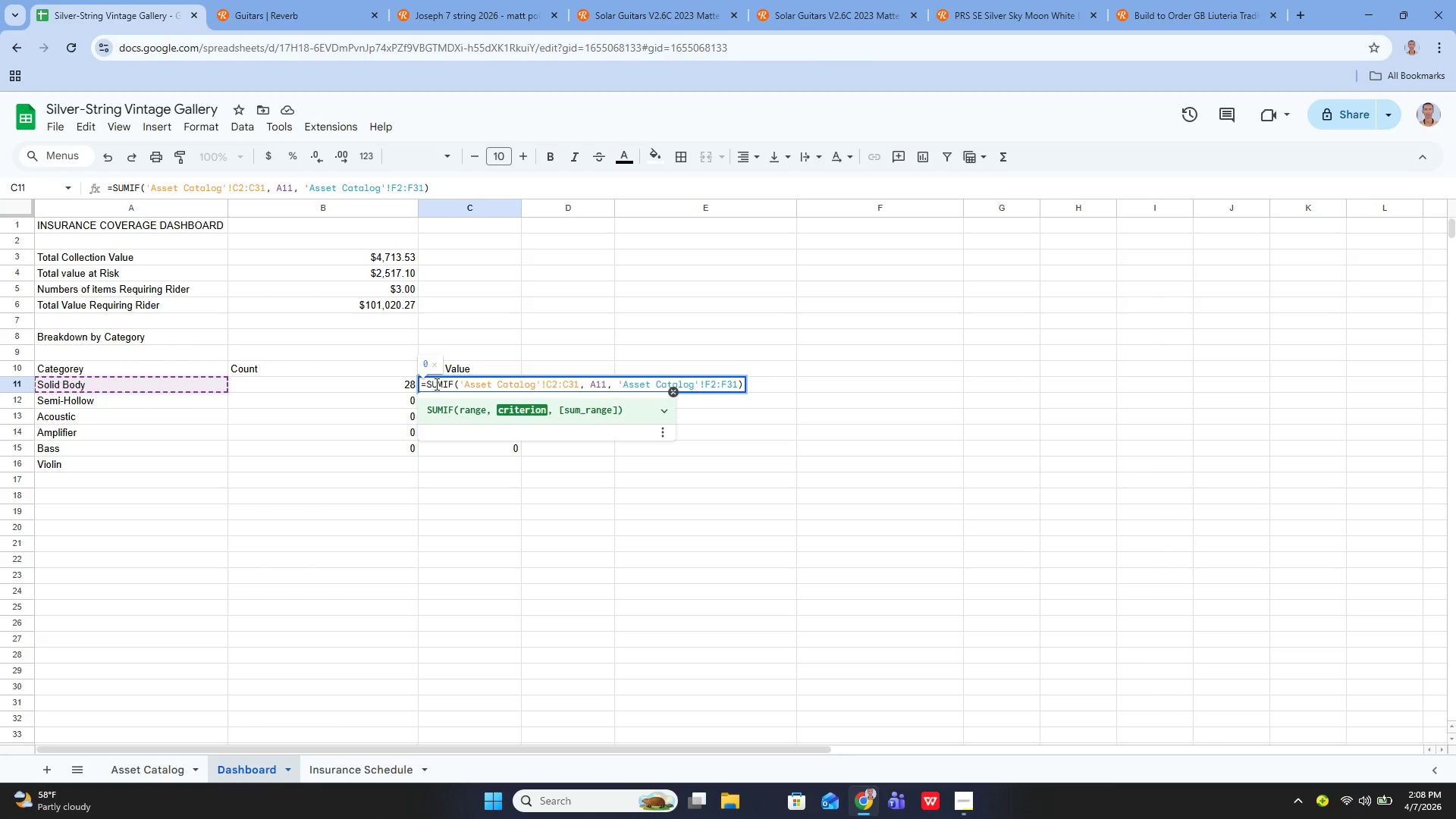 
key(ArrowLeft)
 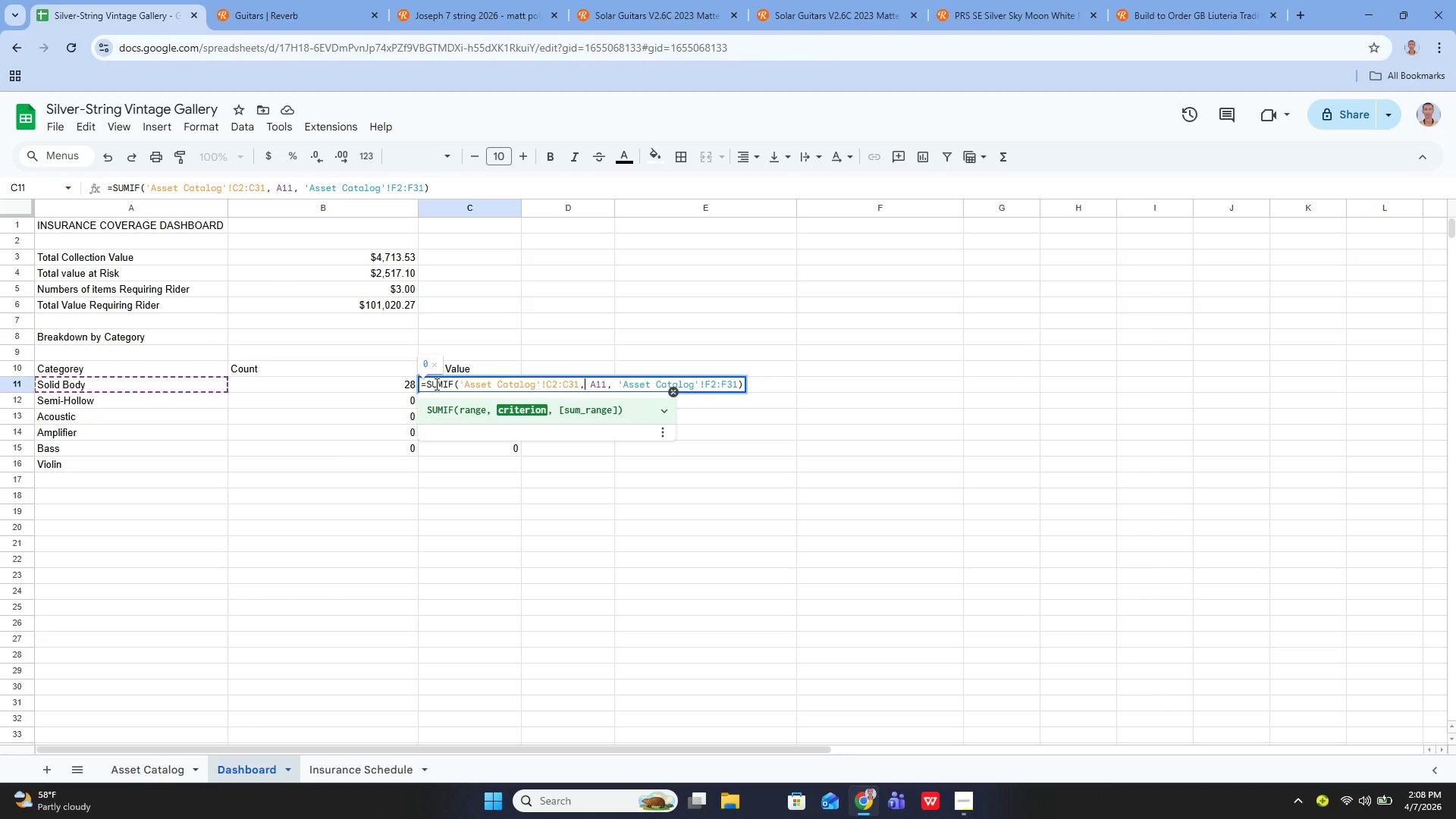 
key(ArrowLeft)
 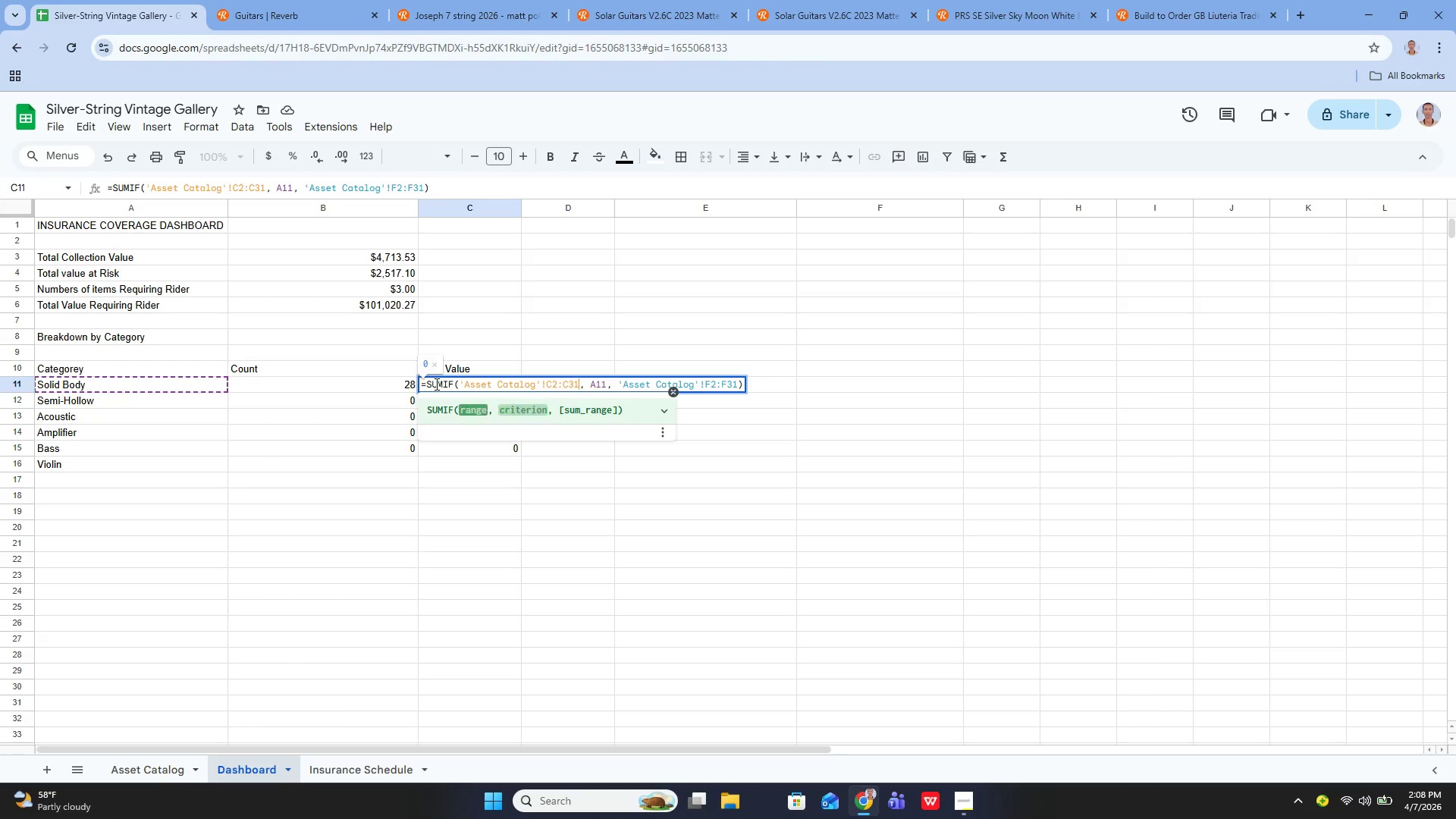 
key(ArrowLeft)
 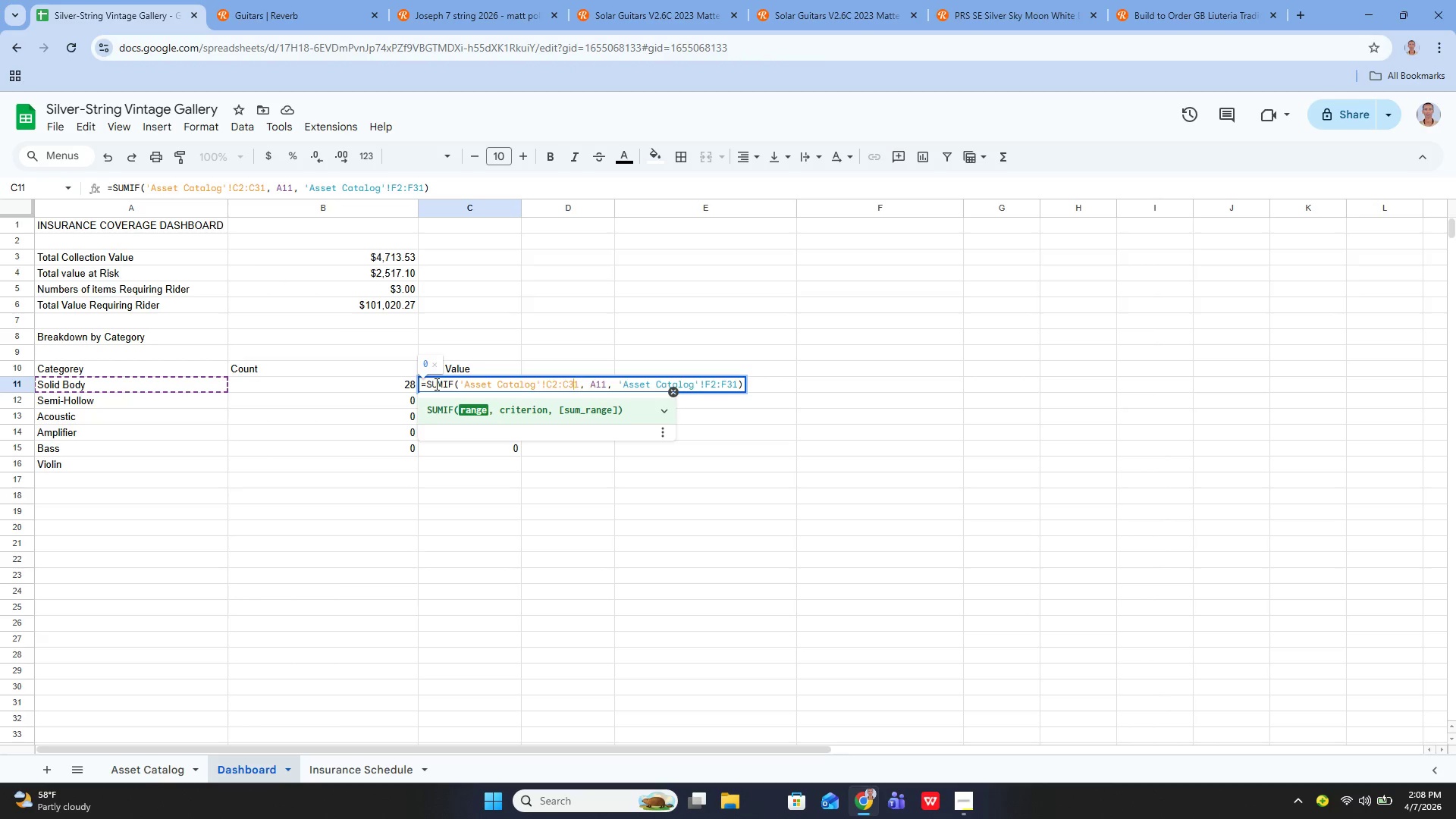 
key(ArrowLeft)
 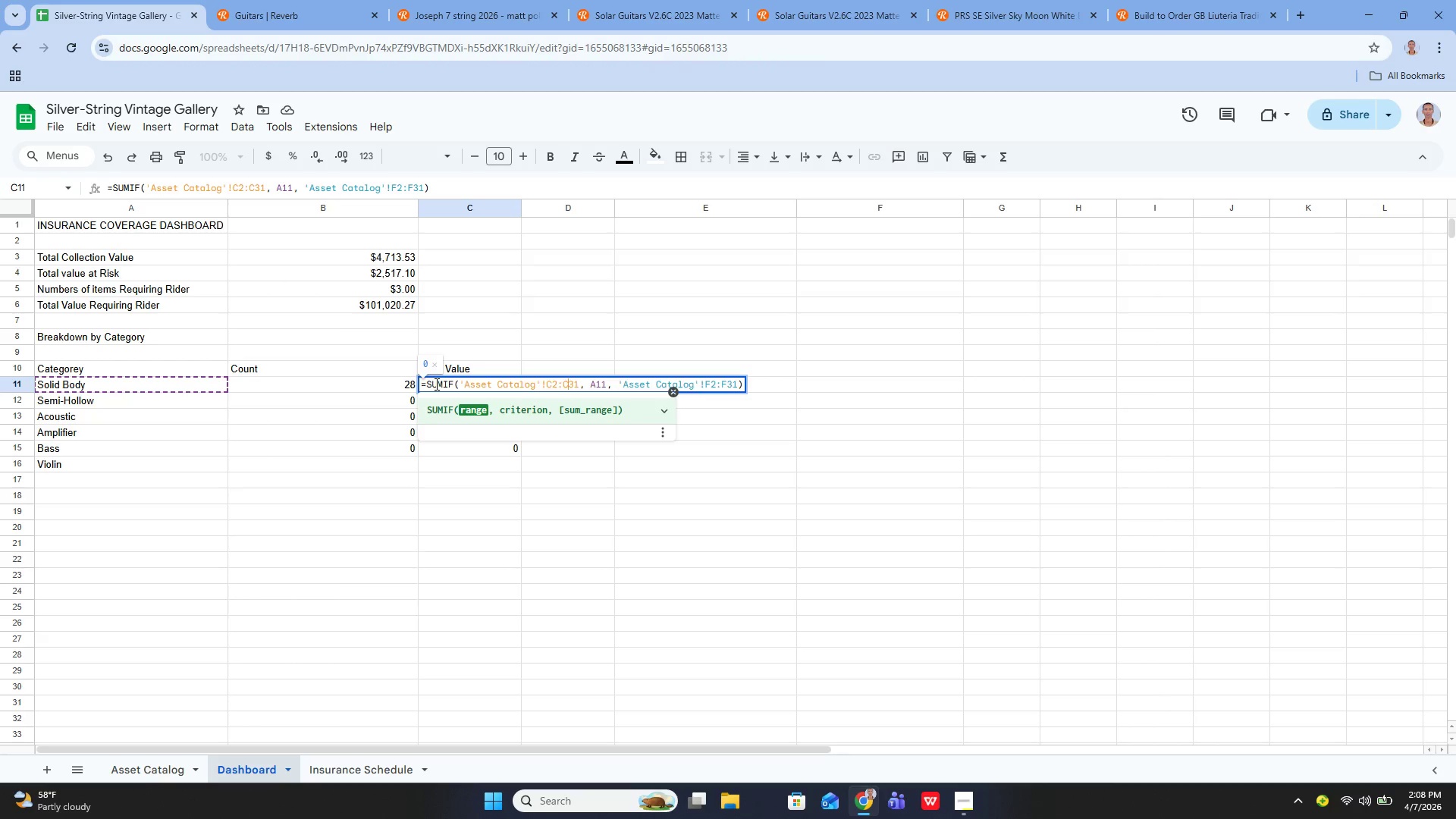 
key(ArrowLeft)
 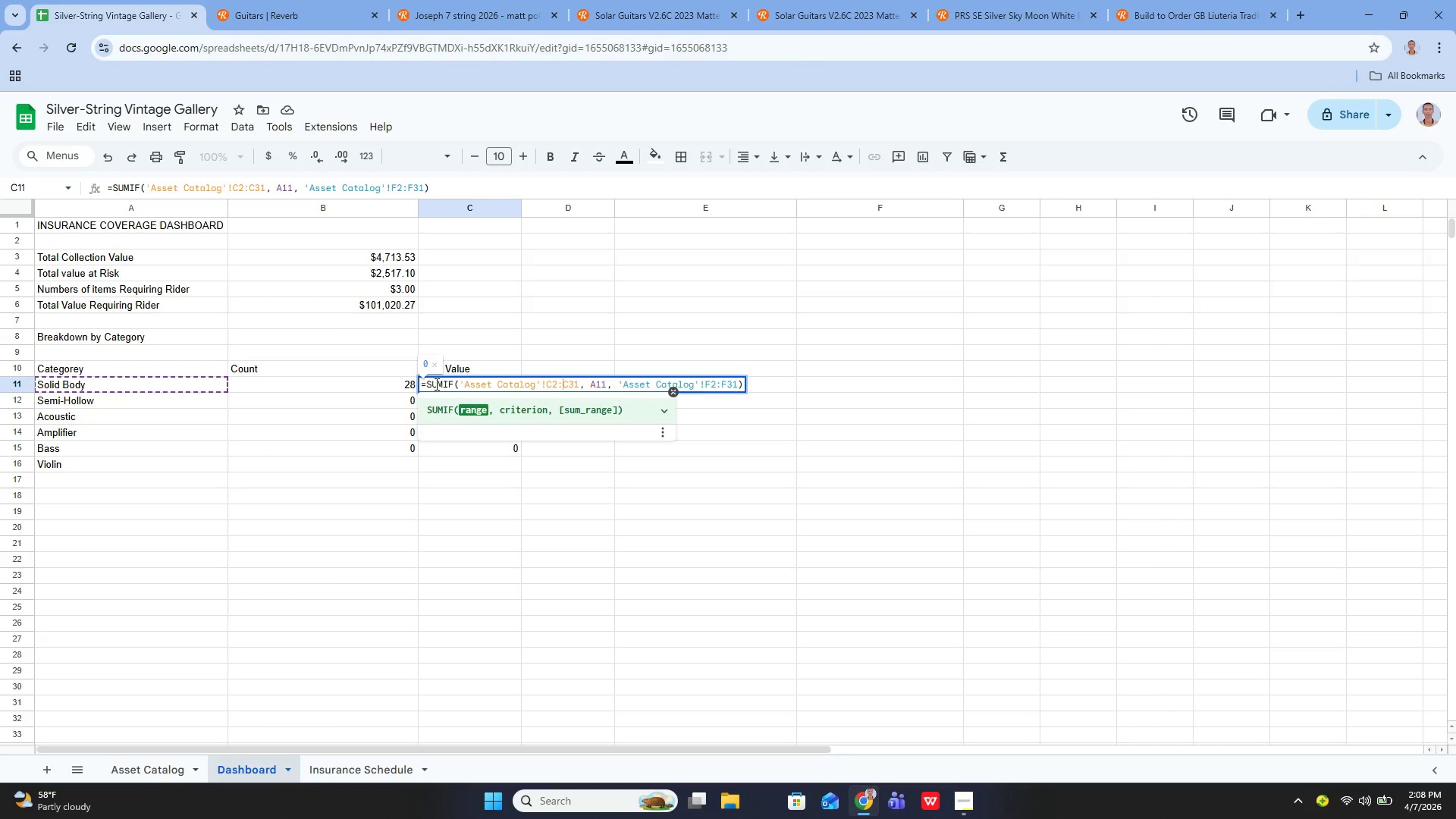 
key(ArrowLeft)
 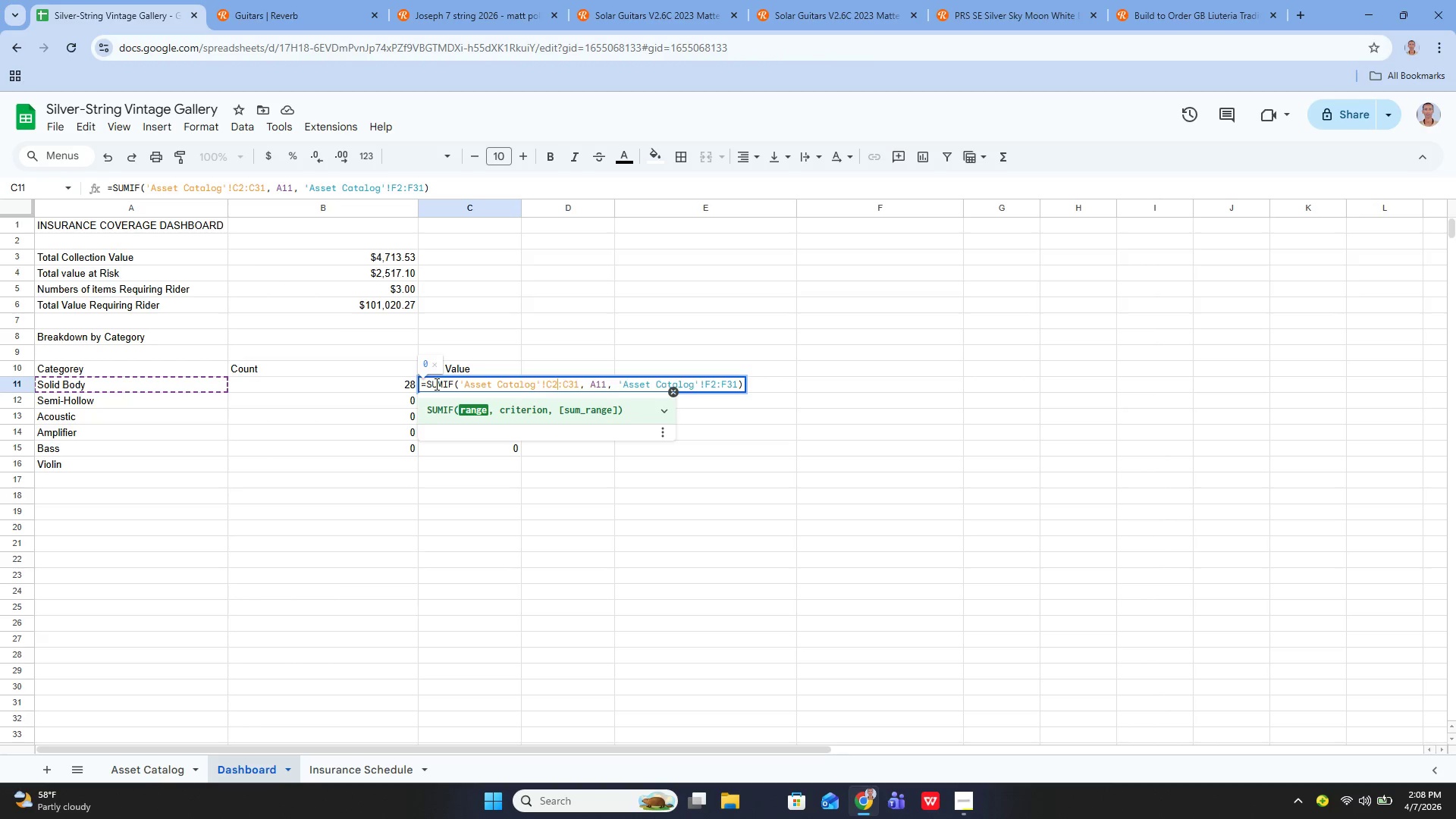 
key(ArrowLeft)
 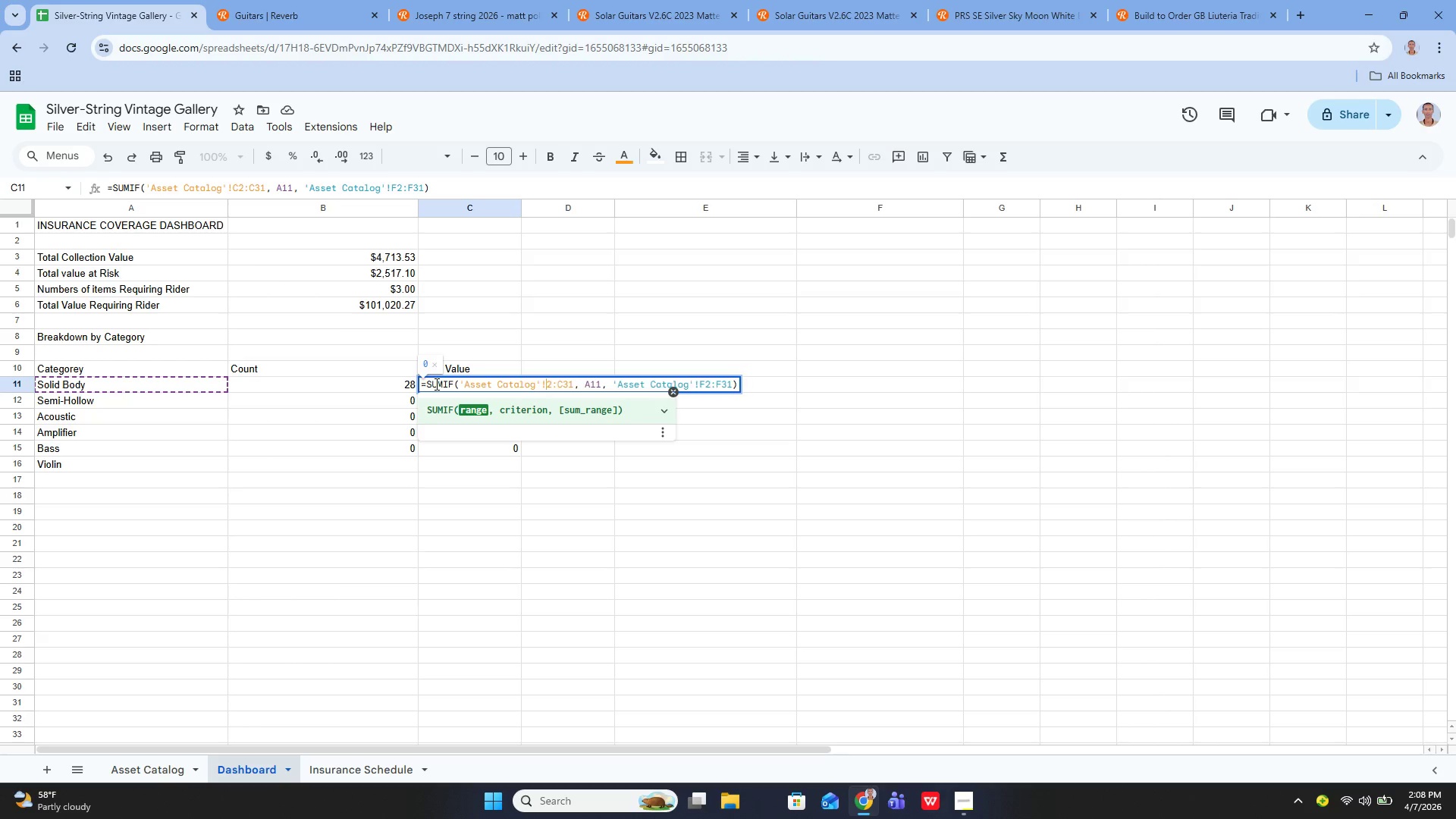 
key(Backspace)
 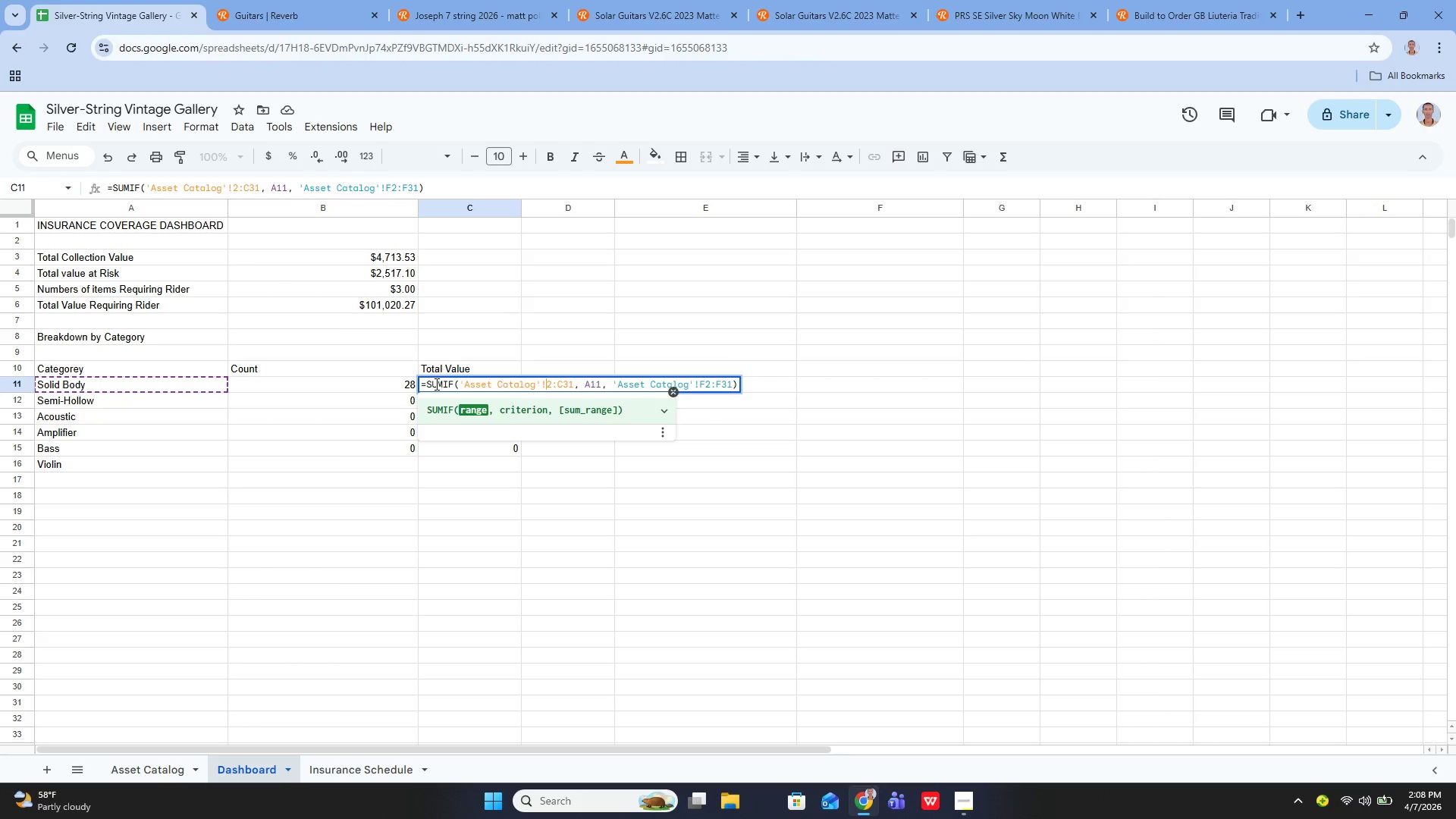 
key(Shift+ShiftLeft)
 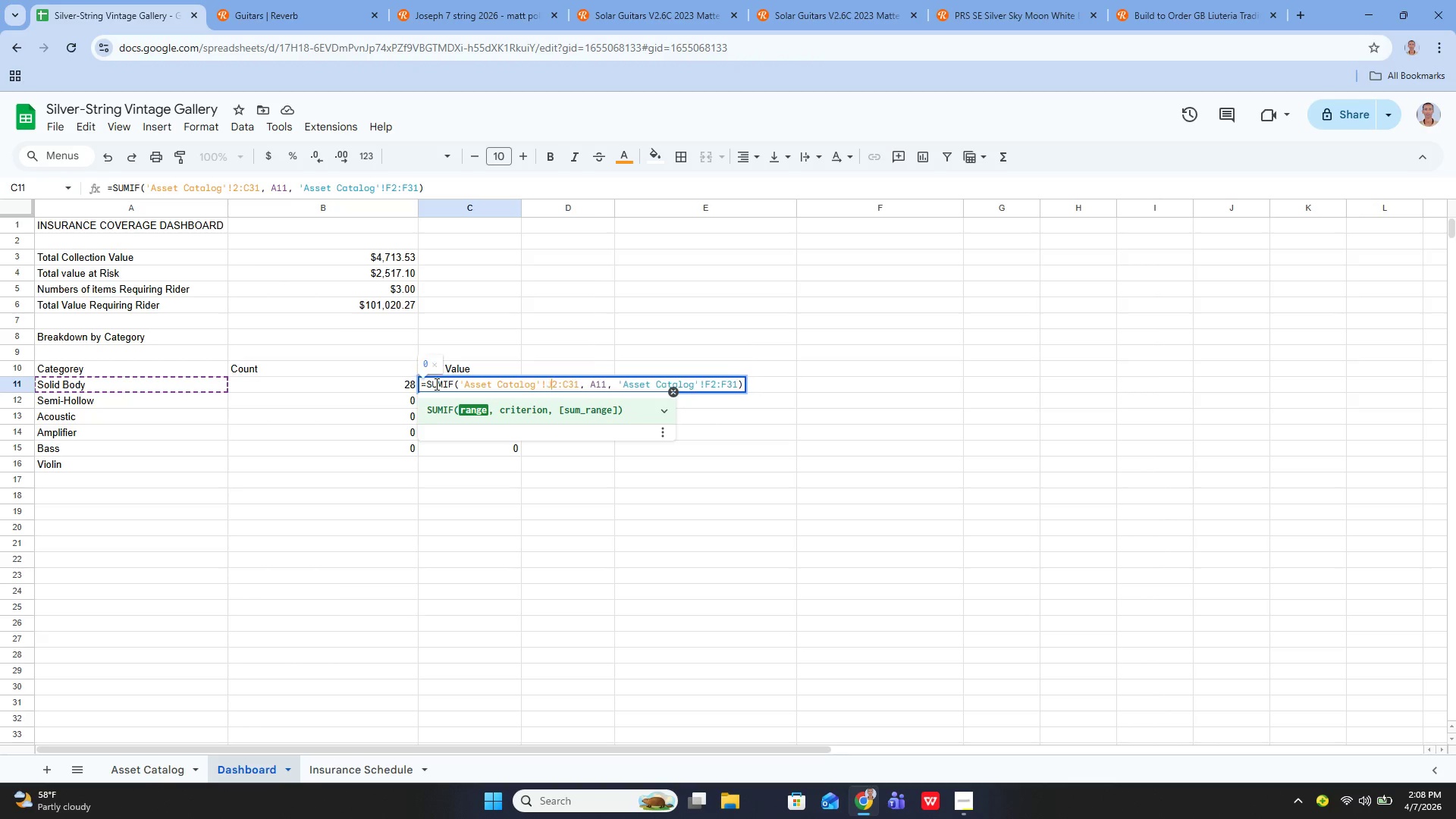 
key(Shift+J)
 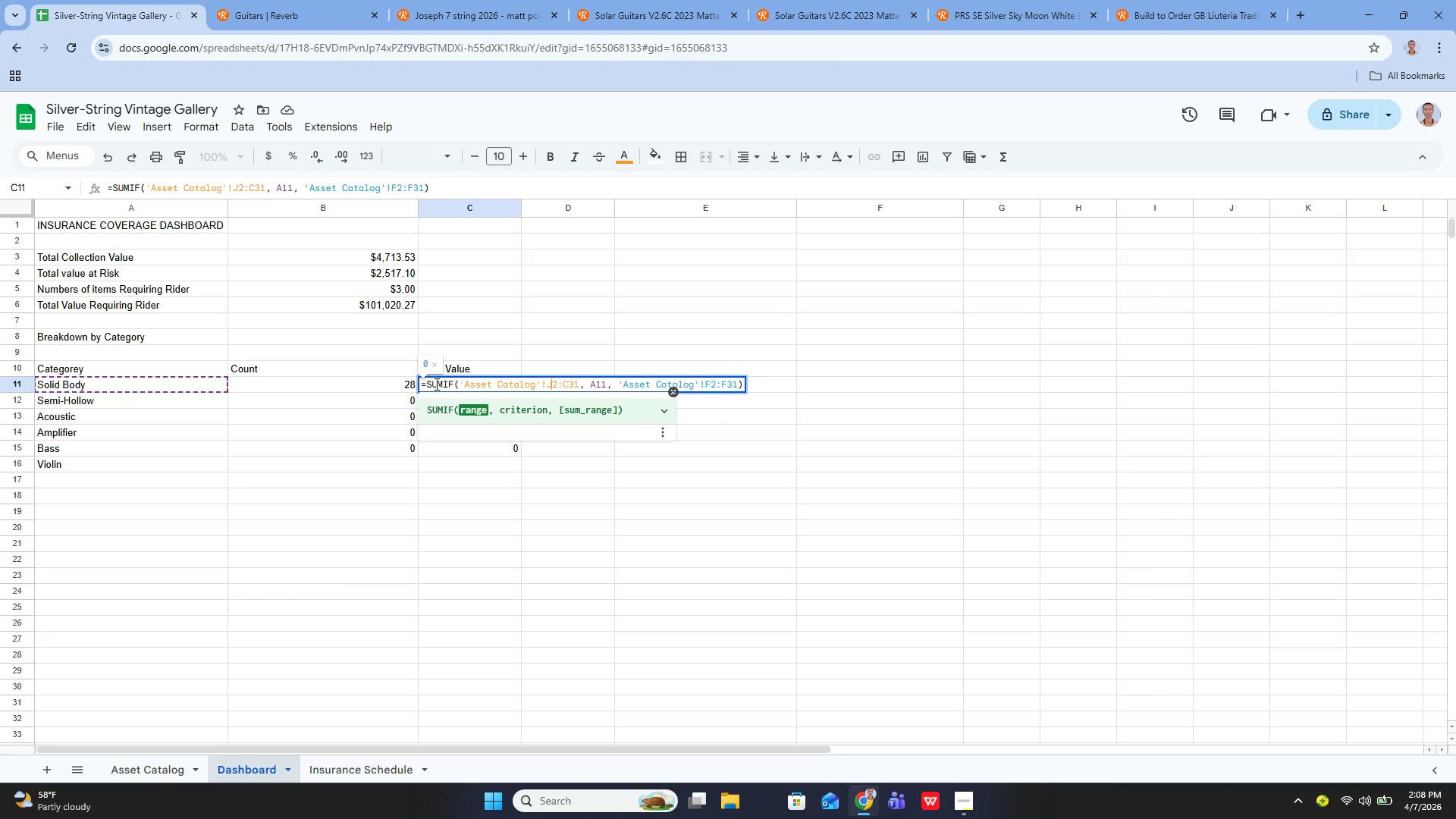 
key(ArrowRight)
 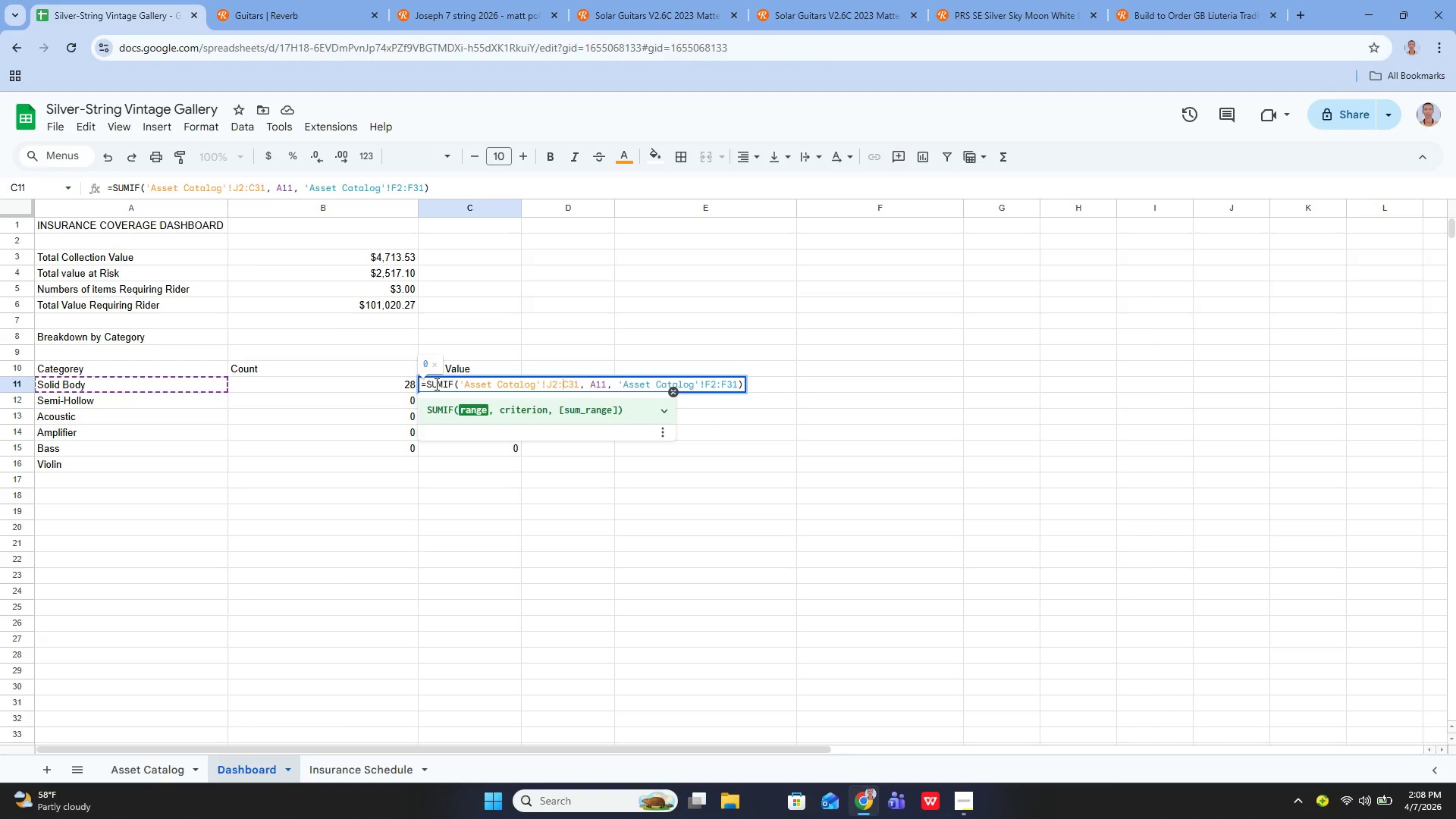 
key(ArrowRight)
 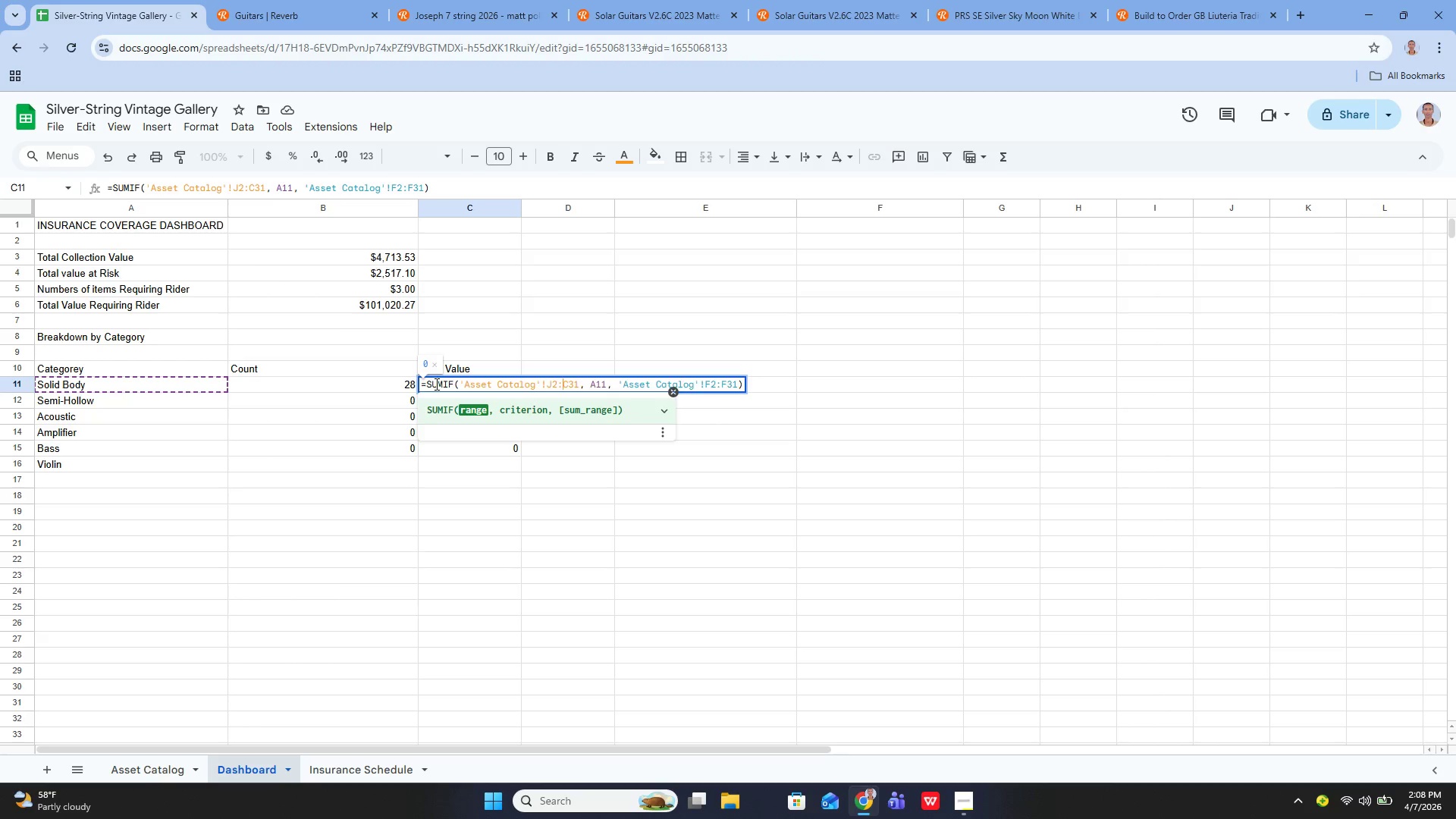 
key(ArrowRight)
 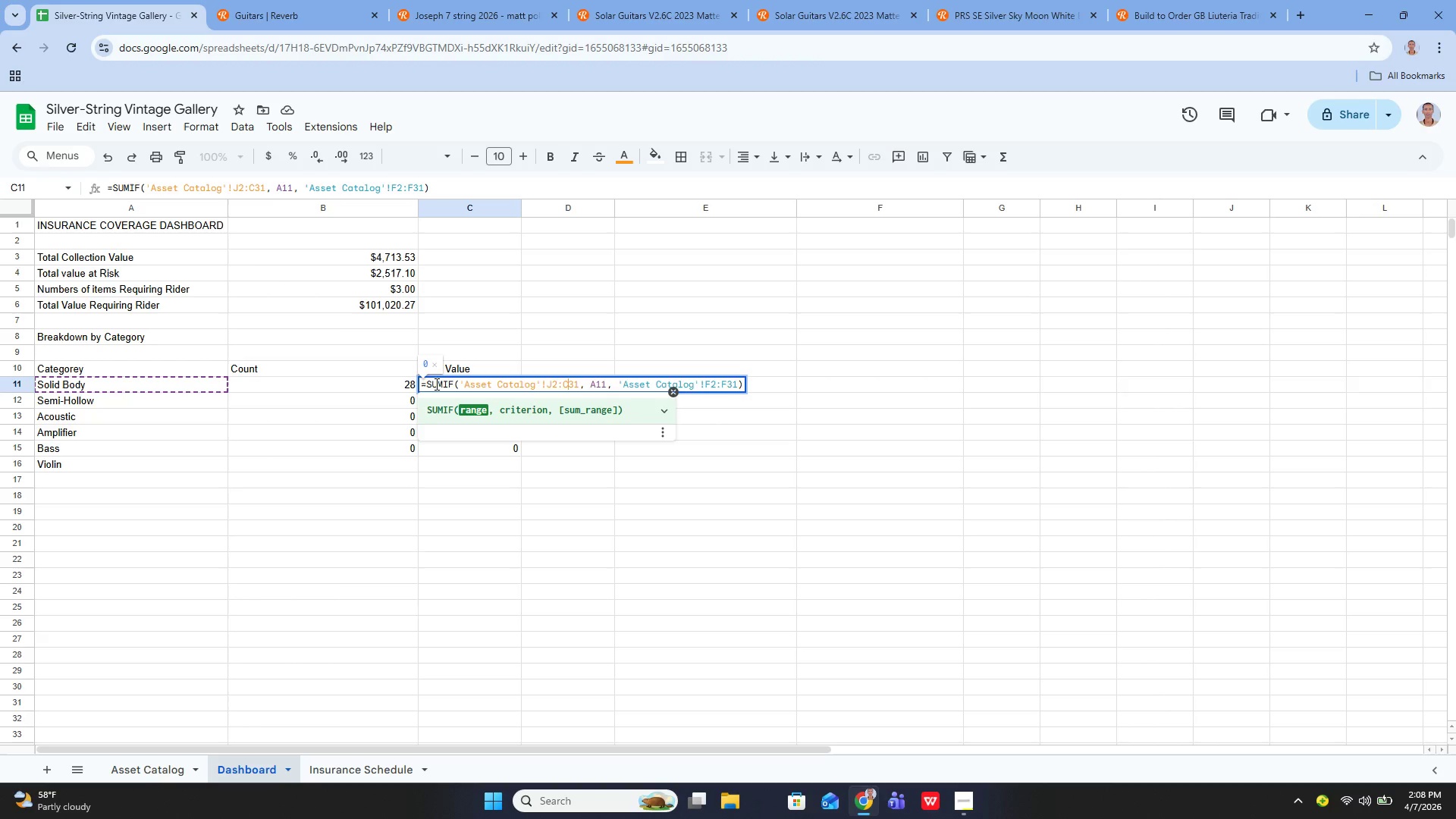 
key(Backspace)
 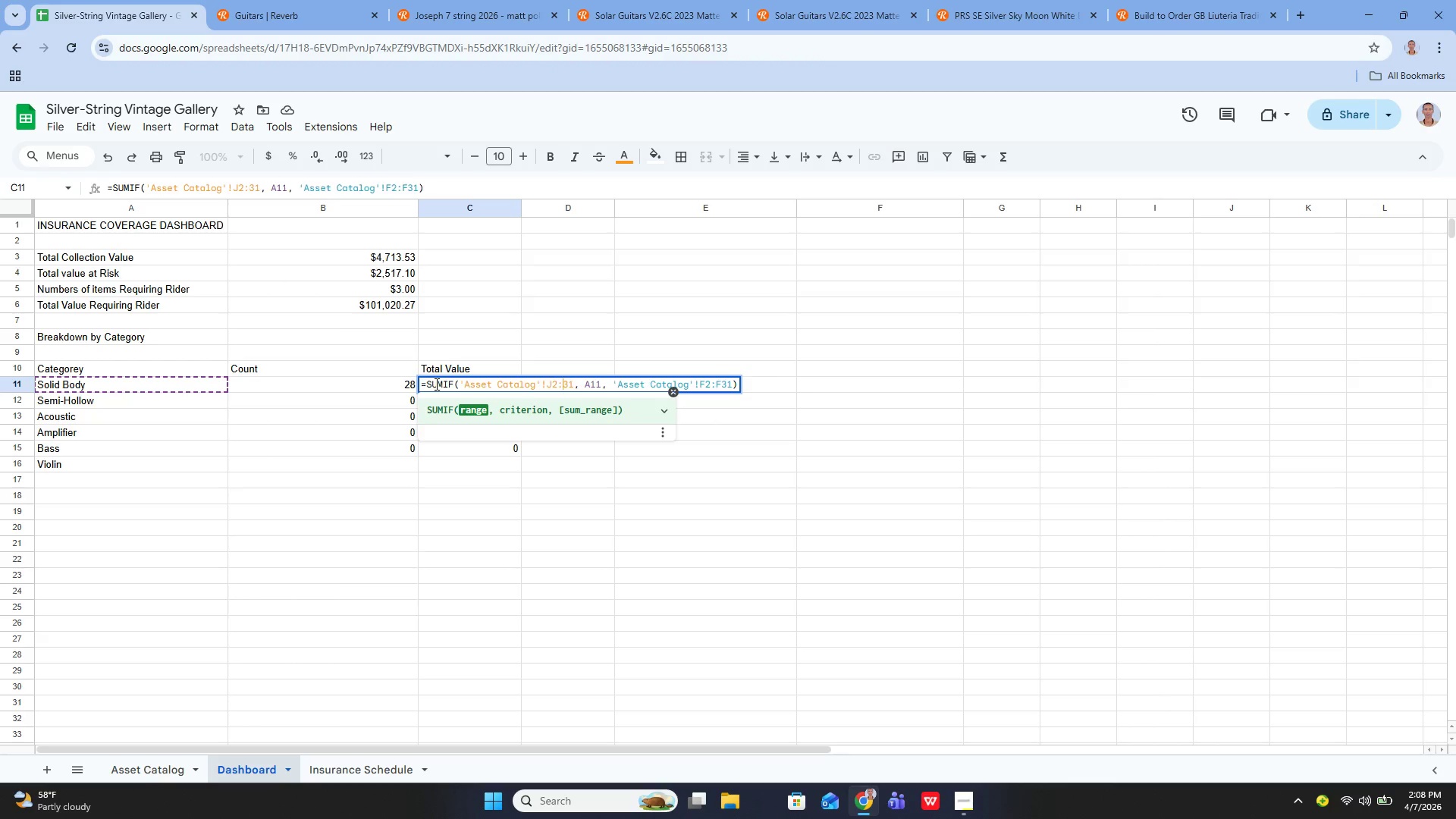 
key(Shift+J)
 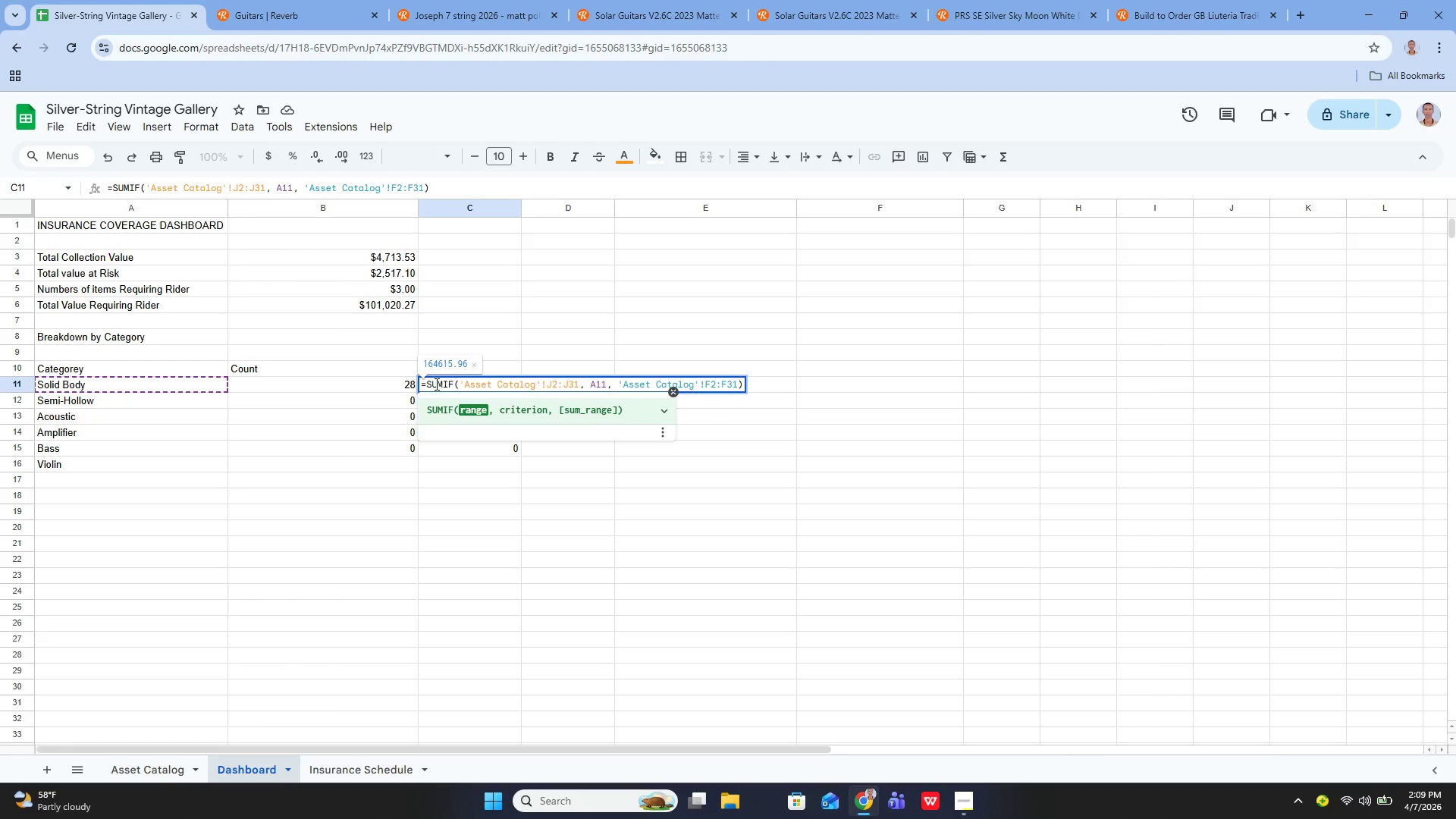 
wait(6.41)
 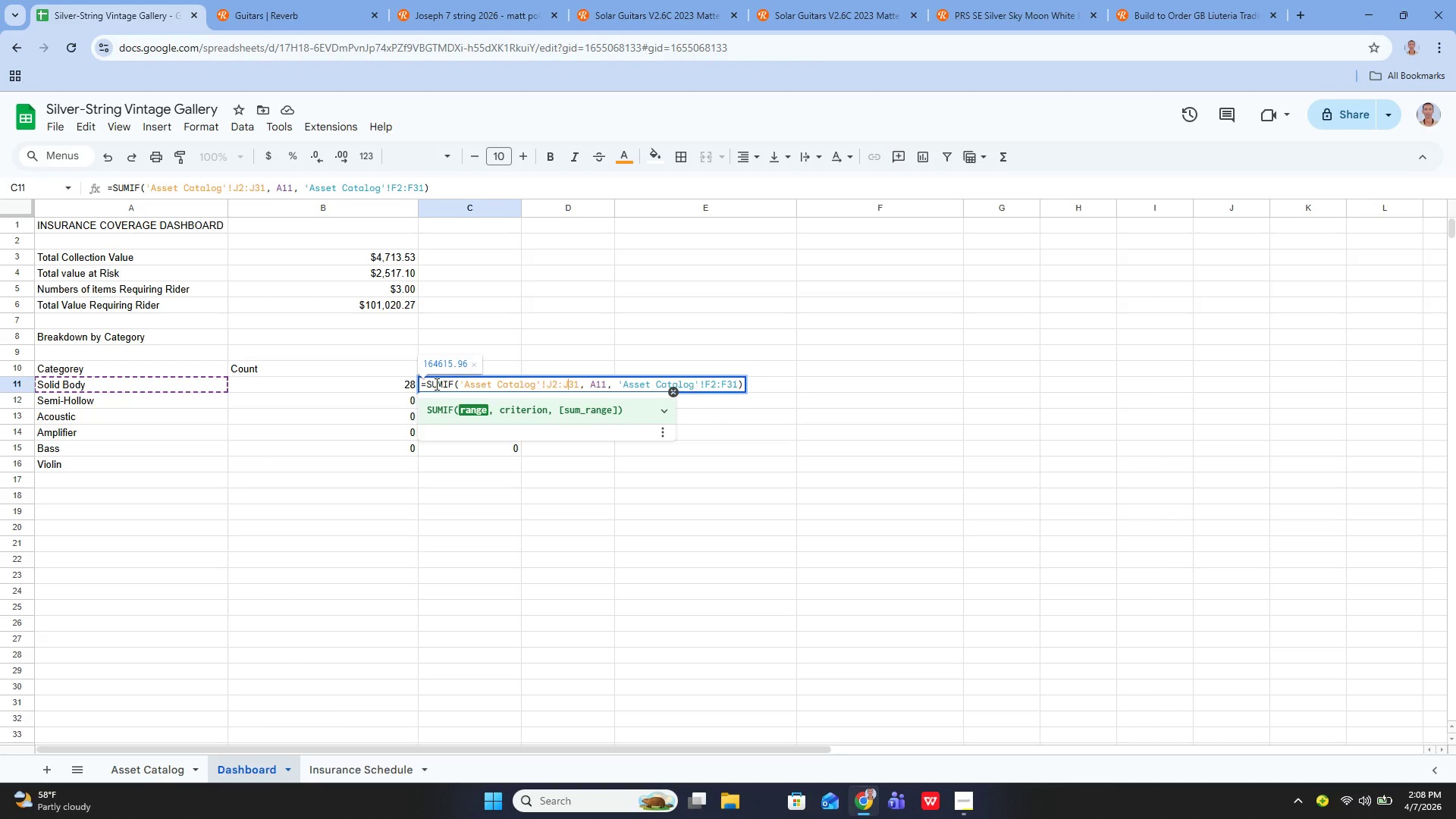 
hold_key(key=ArrowRight, duration=1.06)
 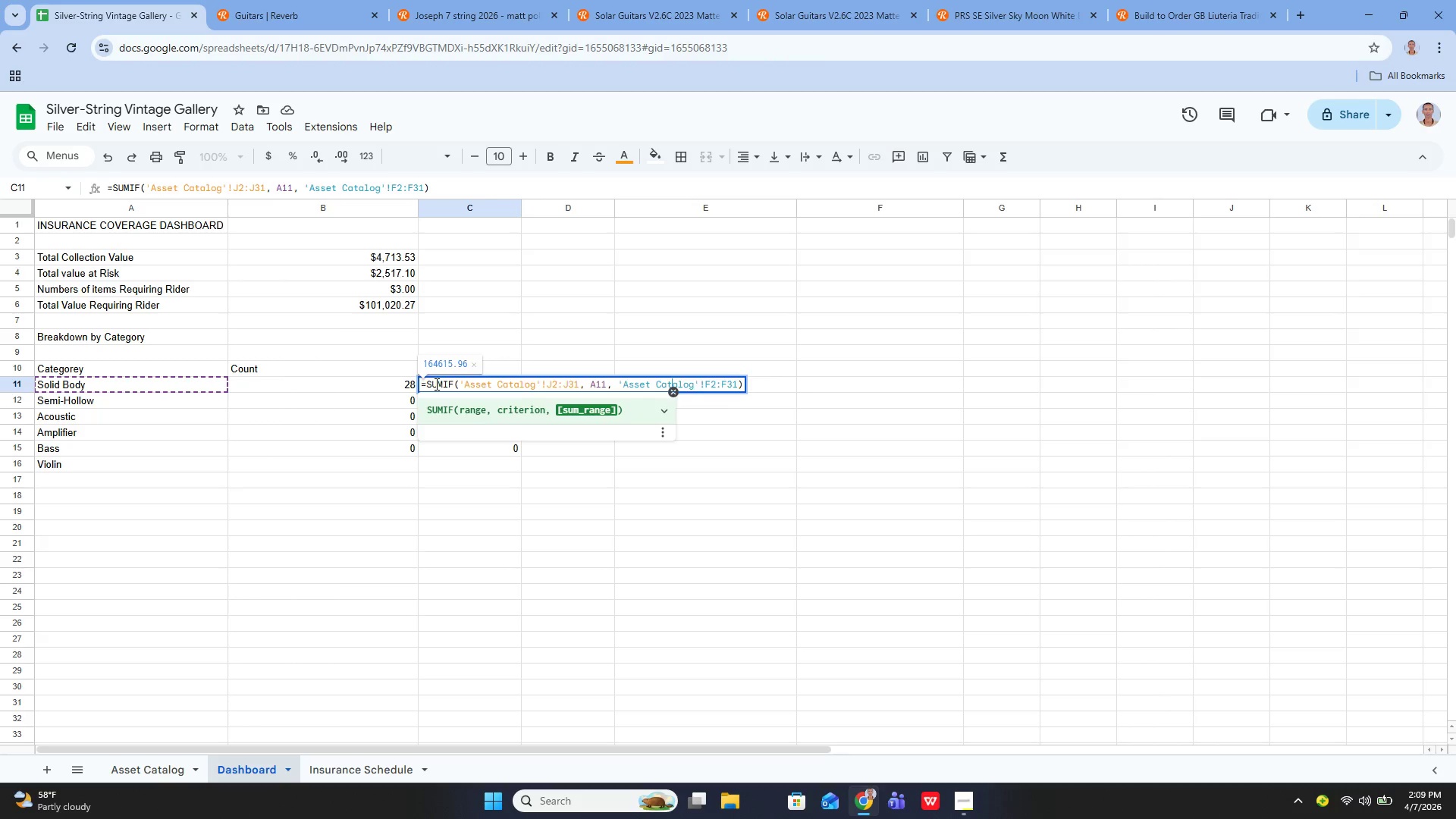 
key(Enter)
 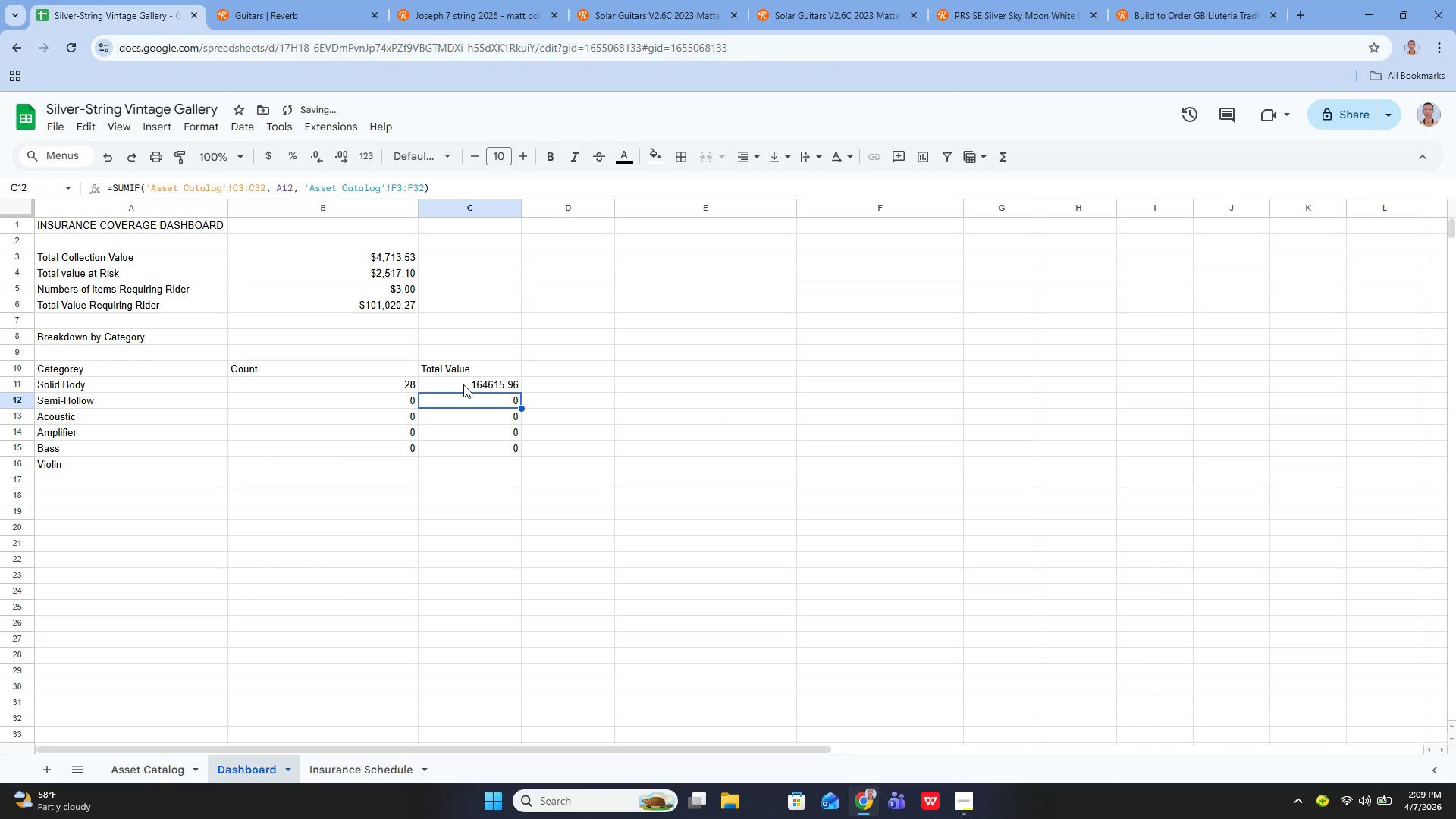 
left_click([465, 384])
 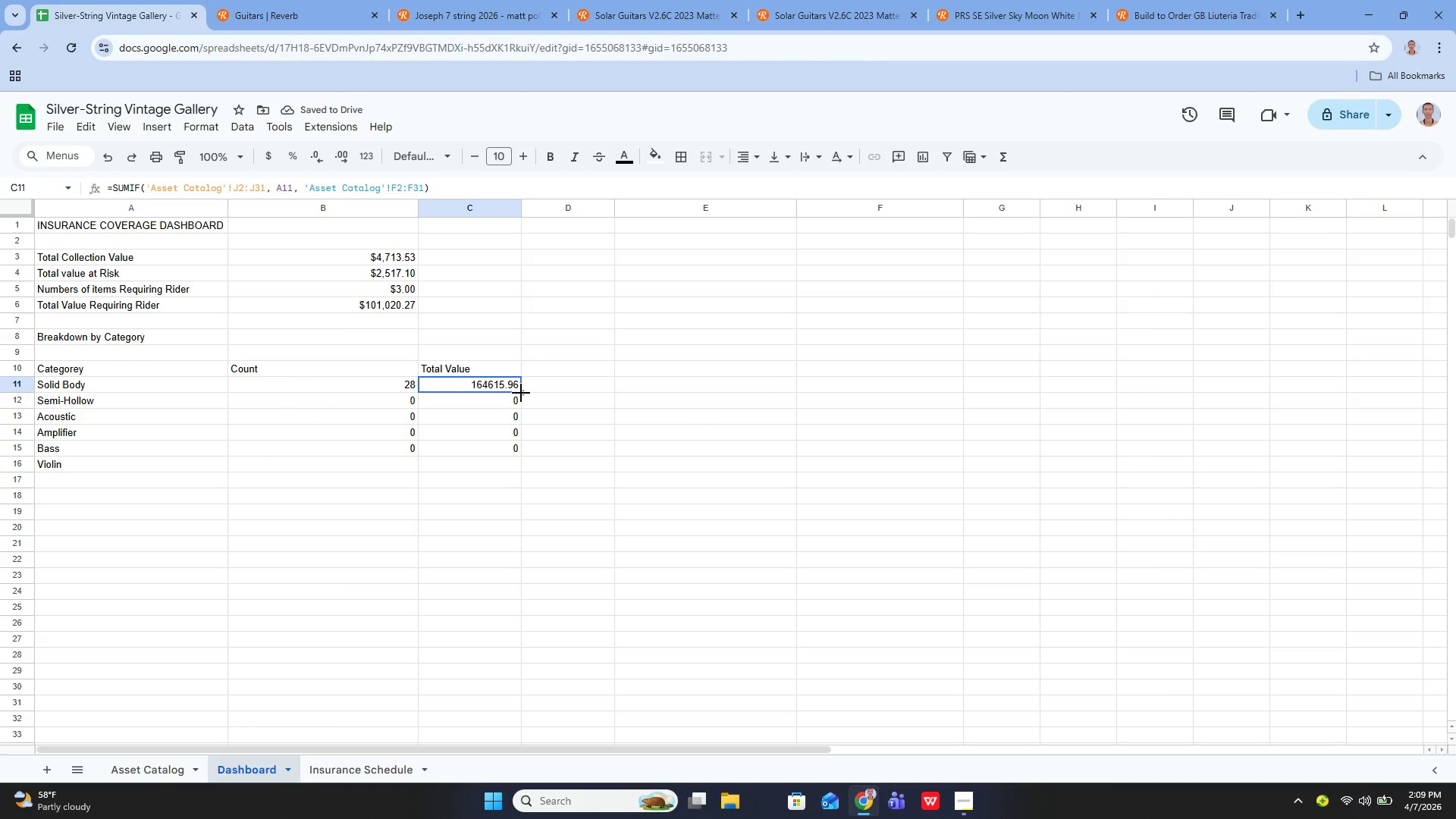 
left_click_drag(start_coordinate=[521, 391], to_coordinate=[506, 447])
 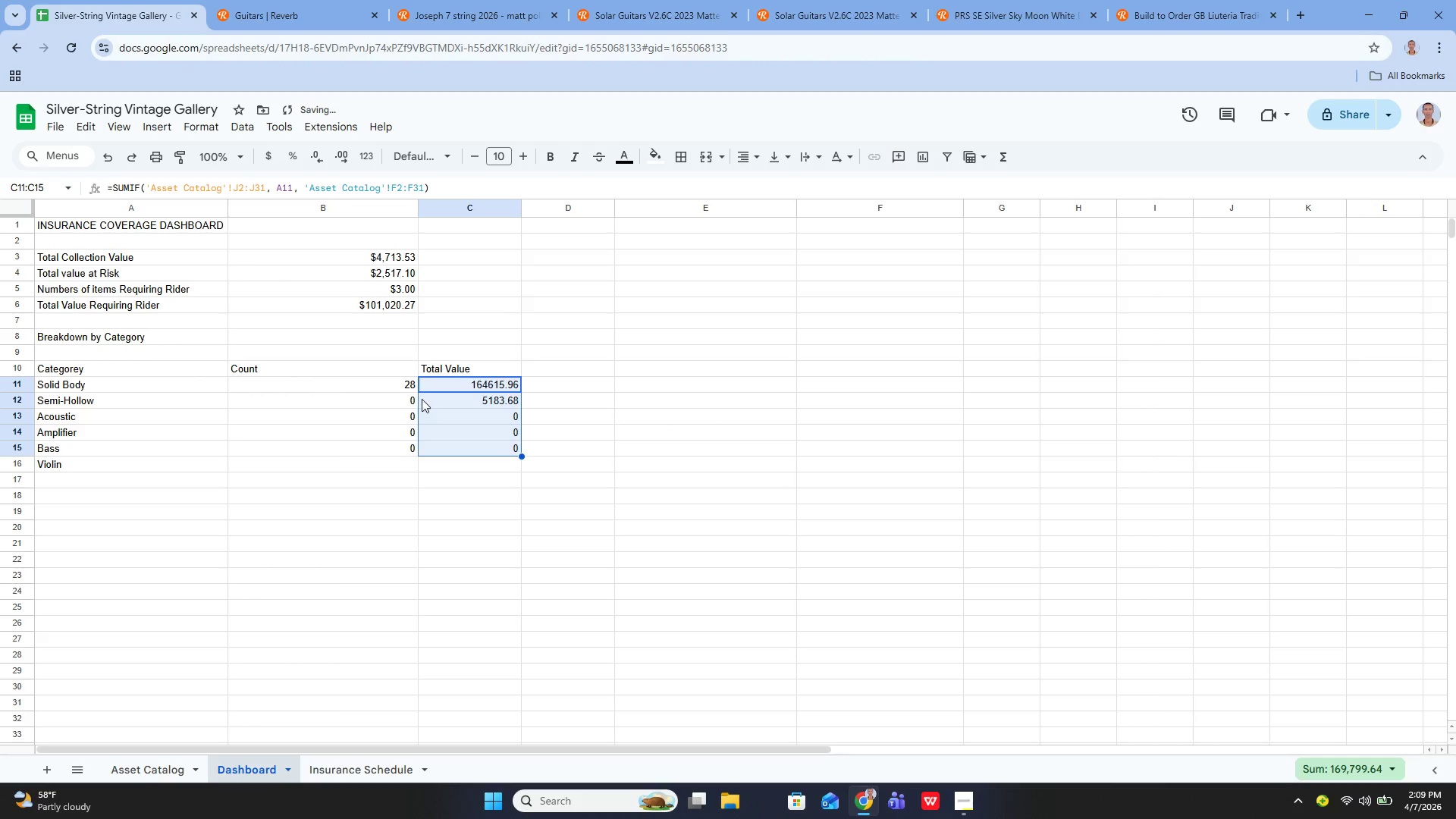 
left_click([403, 389])
 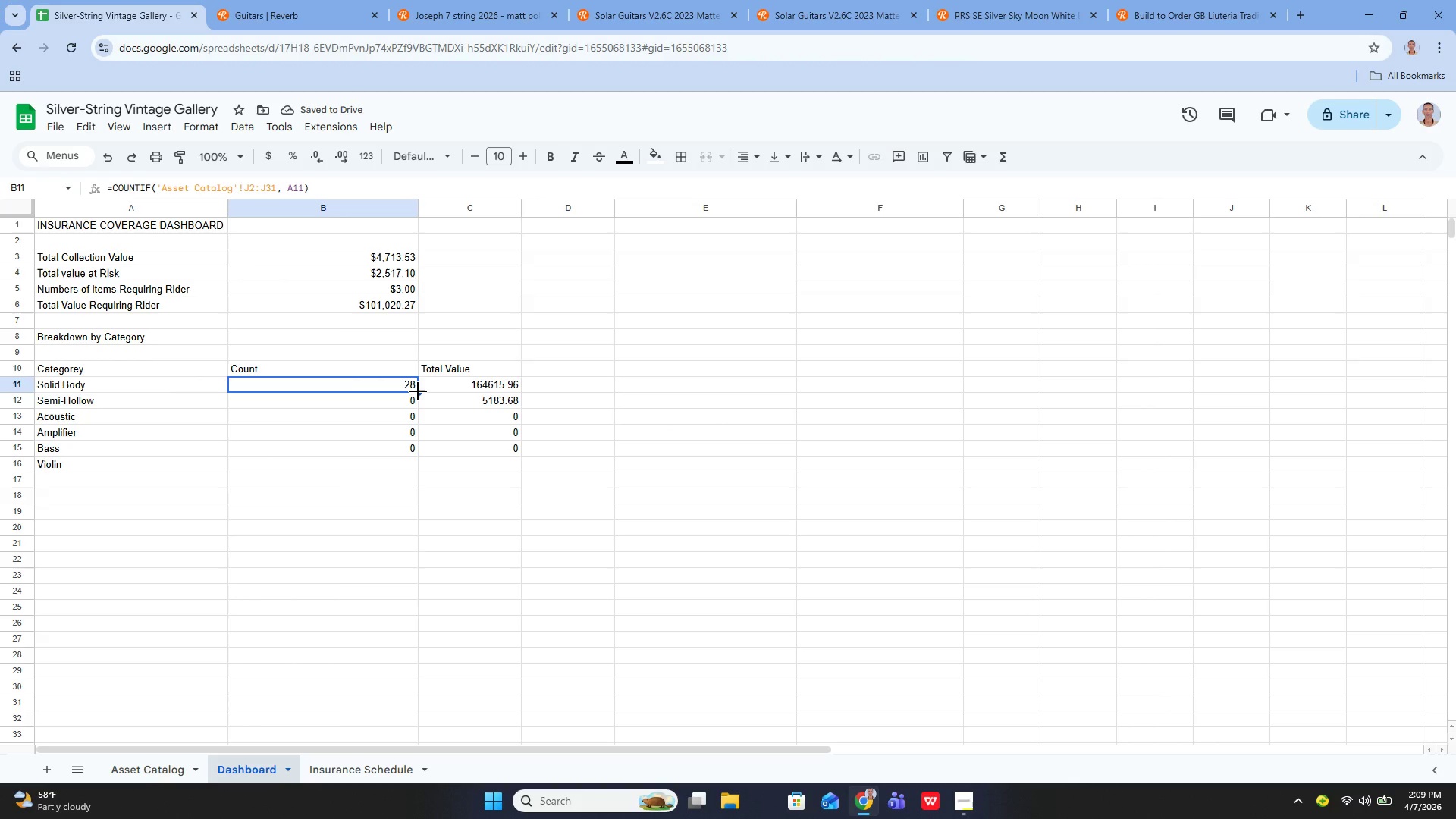 
left_click_drag(start_coordinate=[418, 391], to_coordinate=[403, 447])
 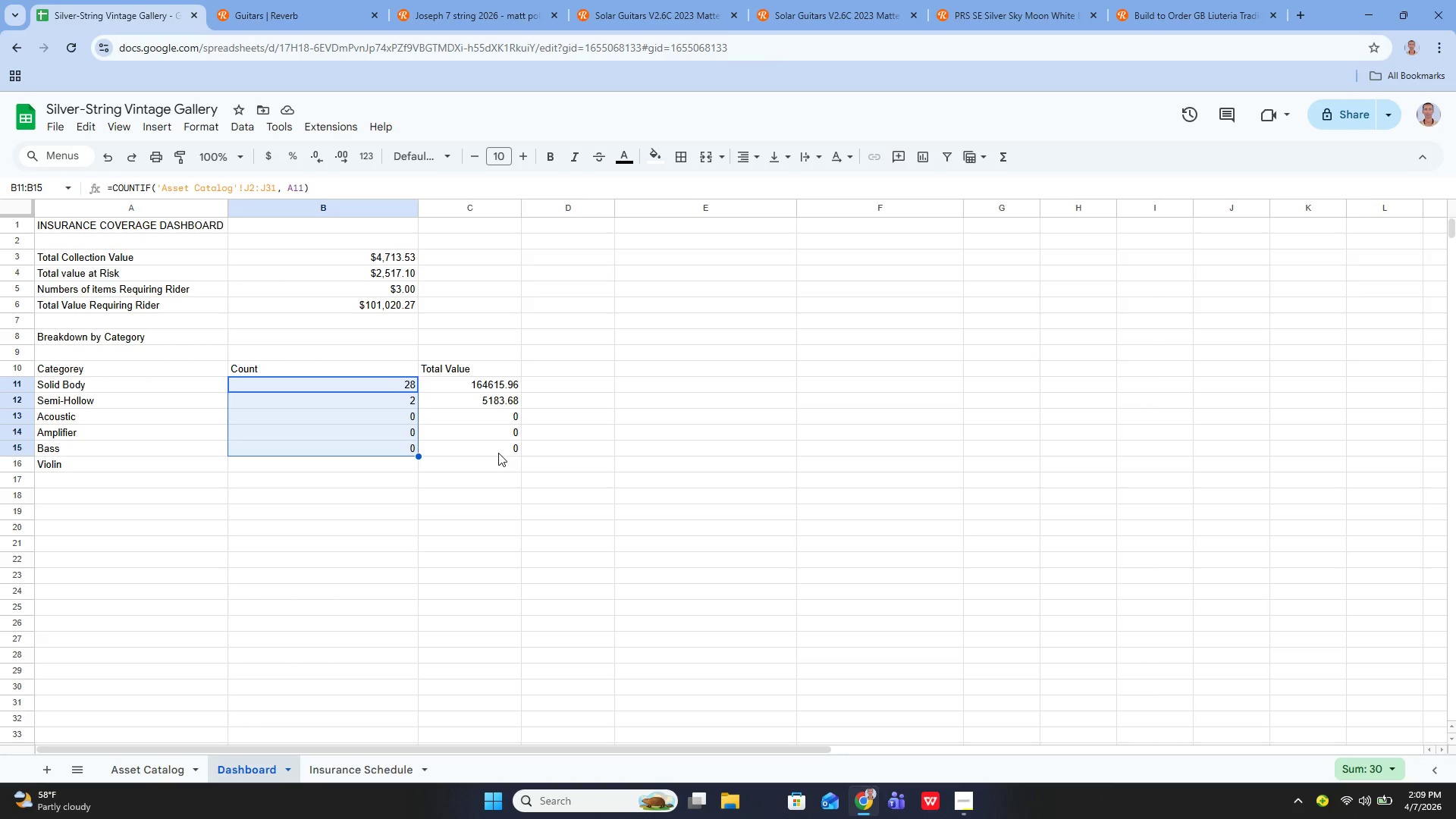 
wait(29.44)
 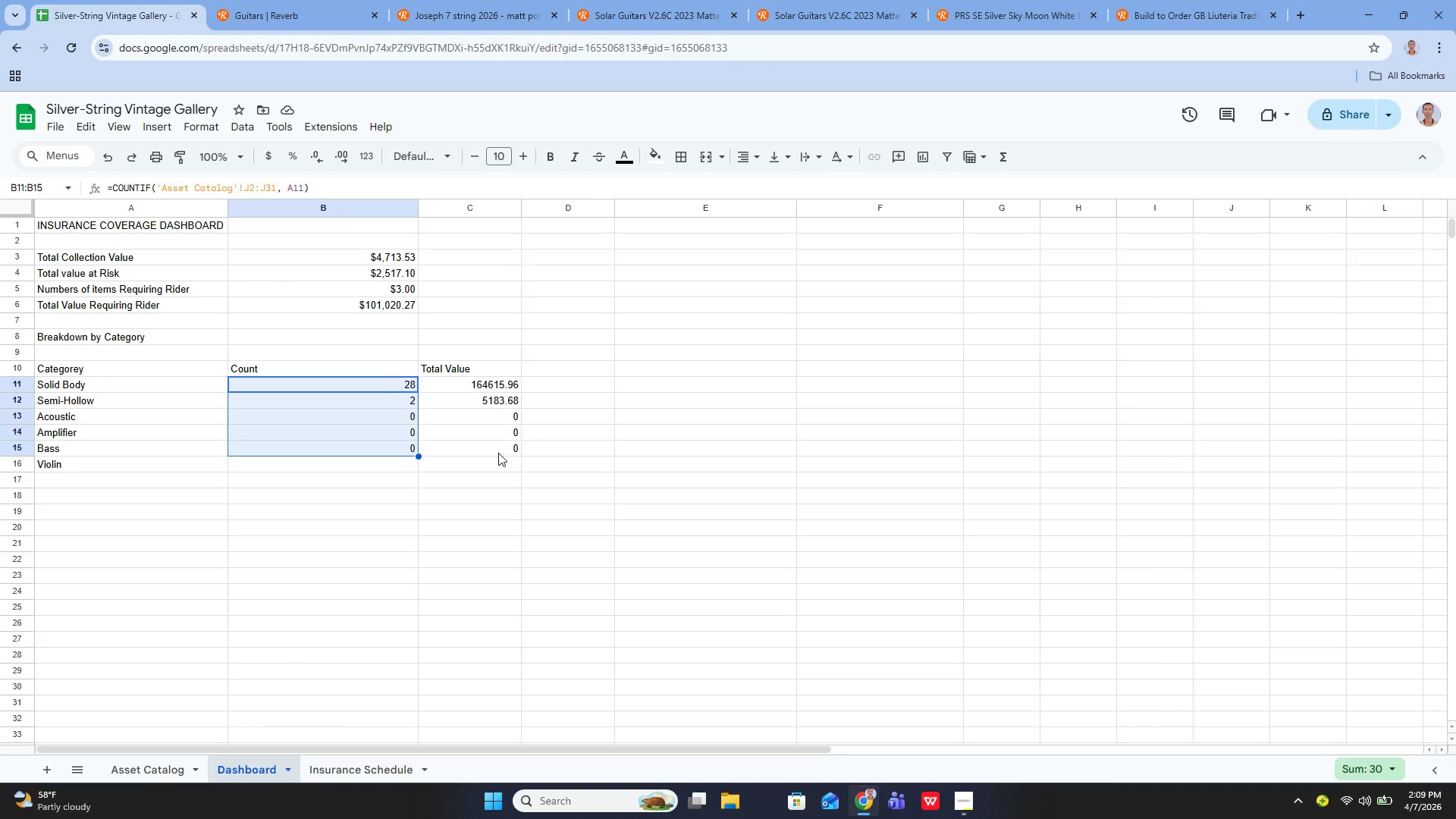 
left_click([421, 482])
 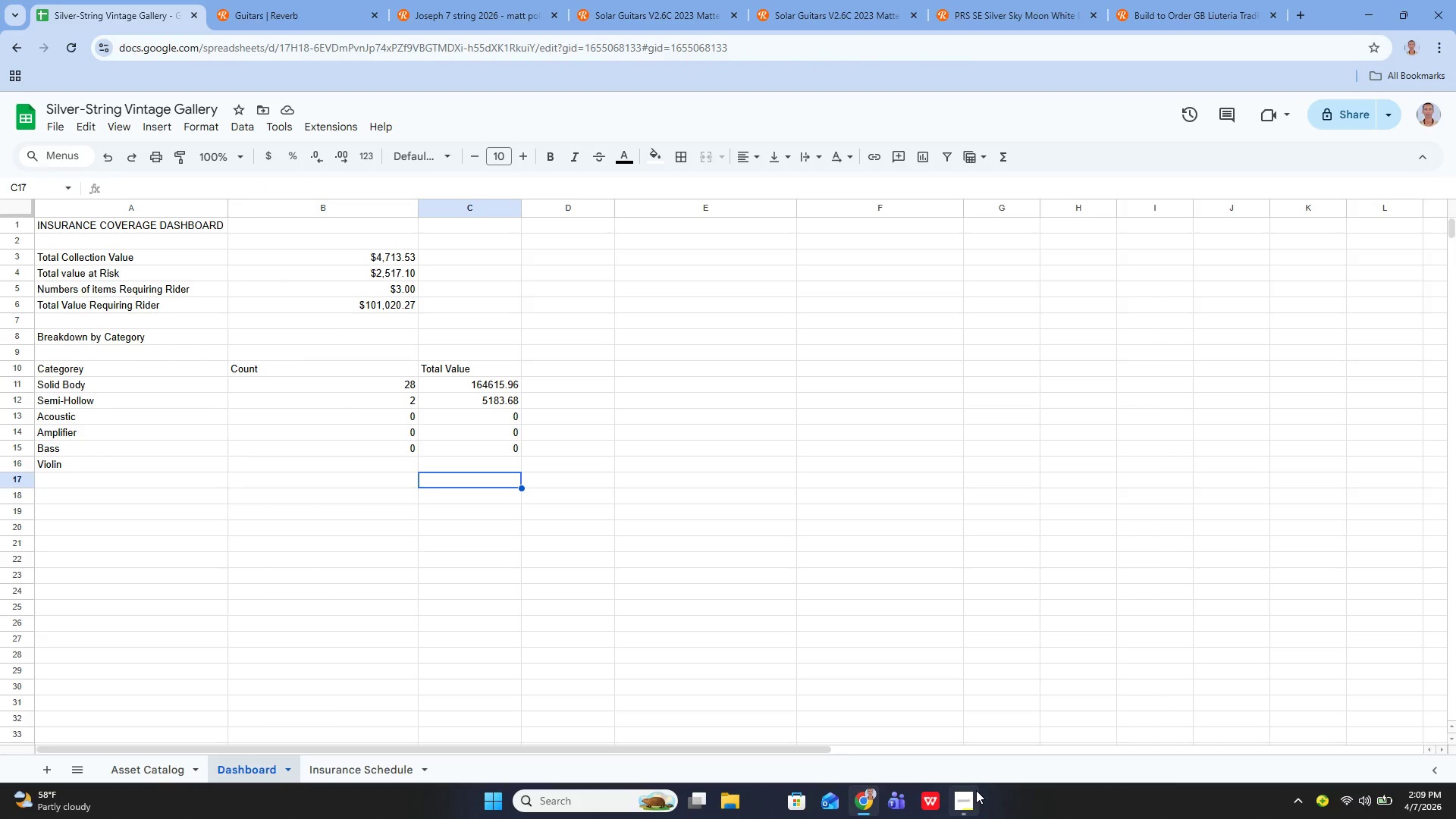 
left_click([973, 792])